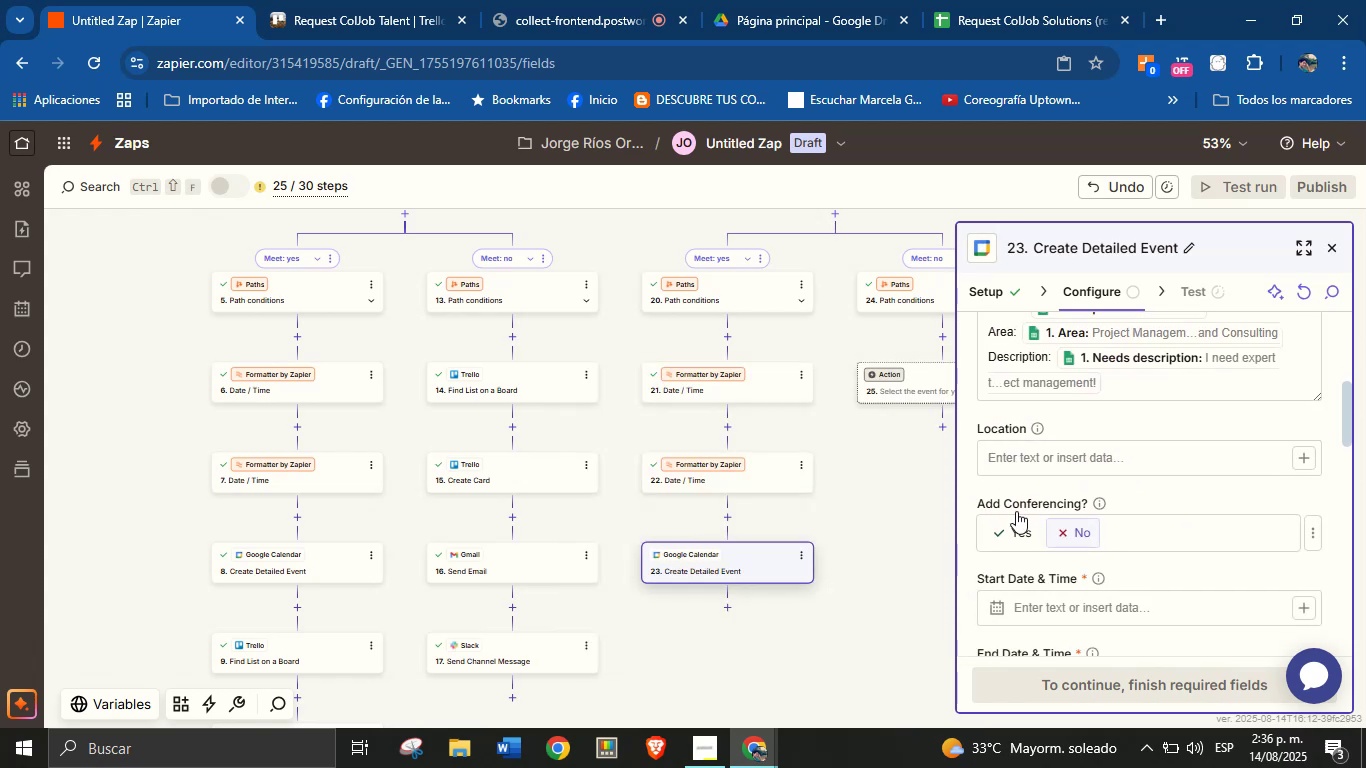 
left_click([1016, 526])
 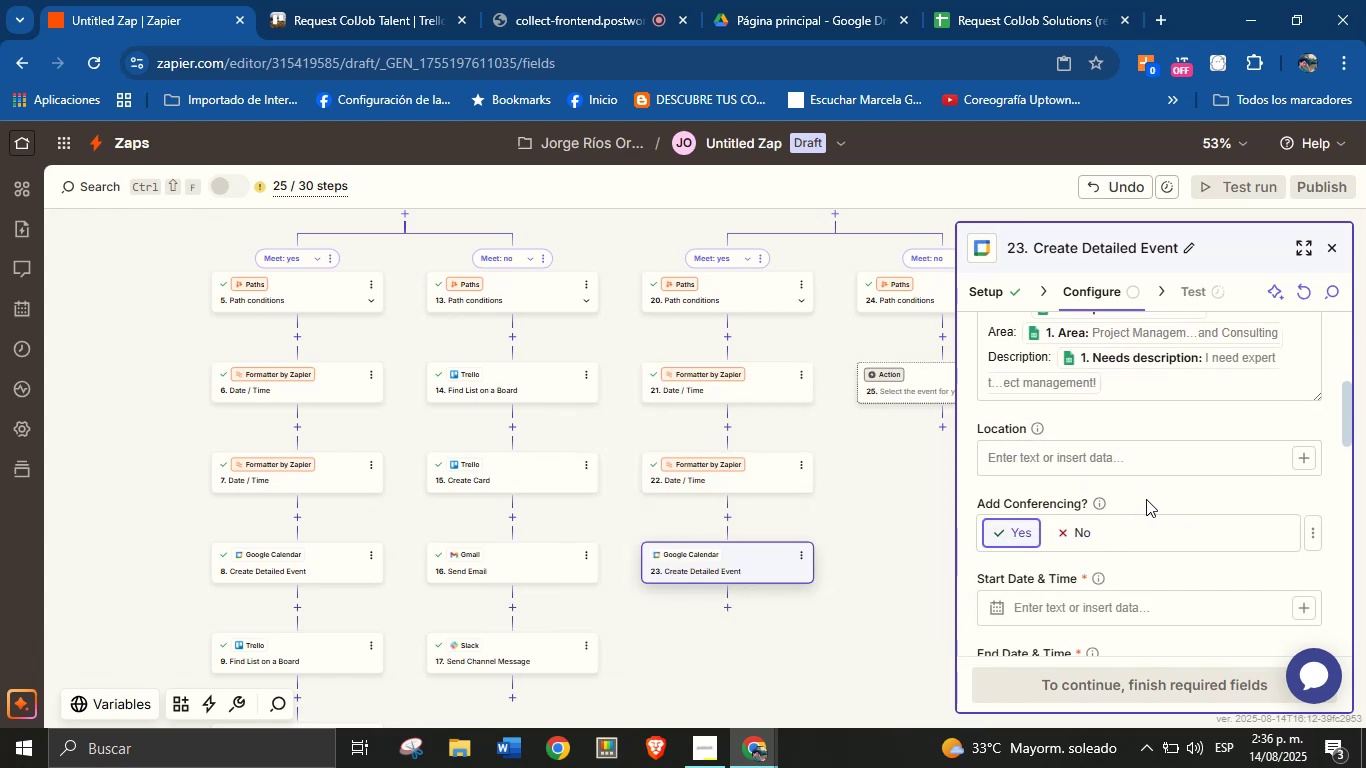 
left_click([1150, 493])
 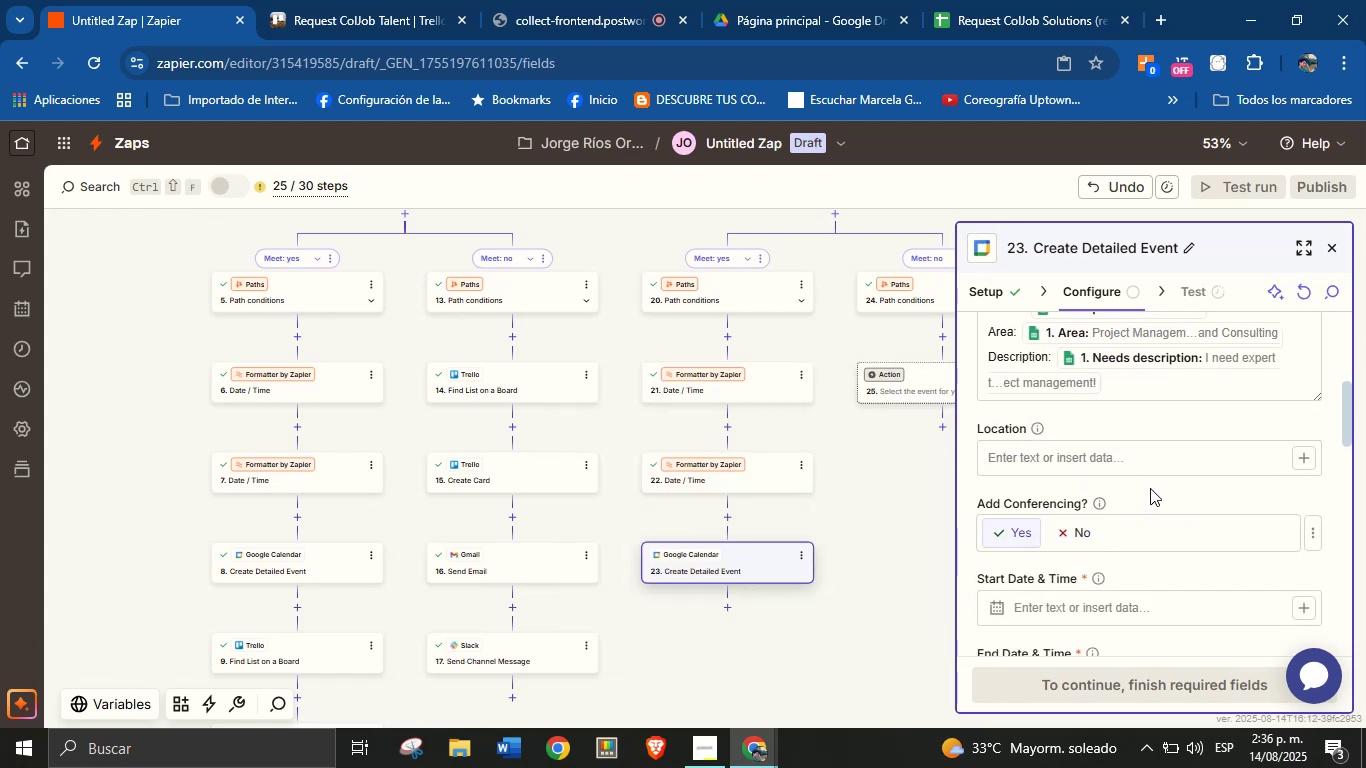 
scroll: coordinate [1150, 440], scroll_direction: down, amount: 2.0
 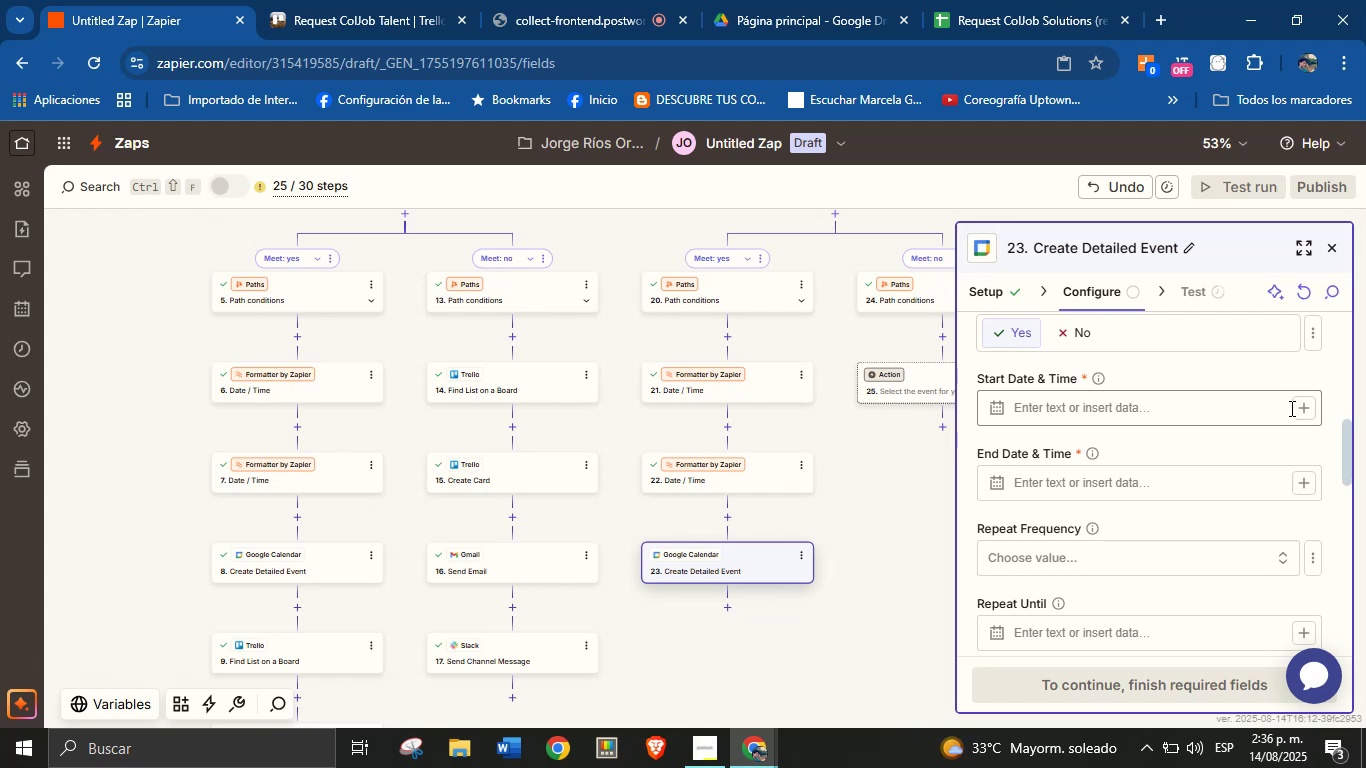 
left_click([1296, 407])
 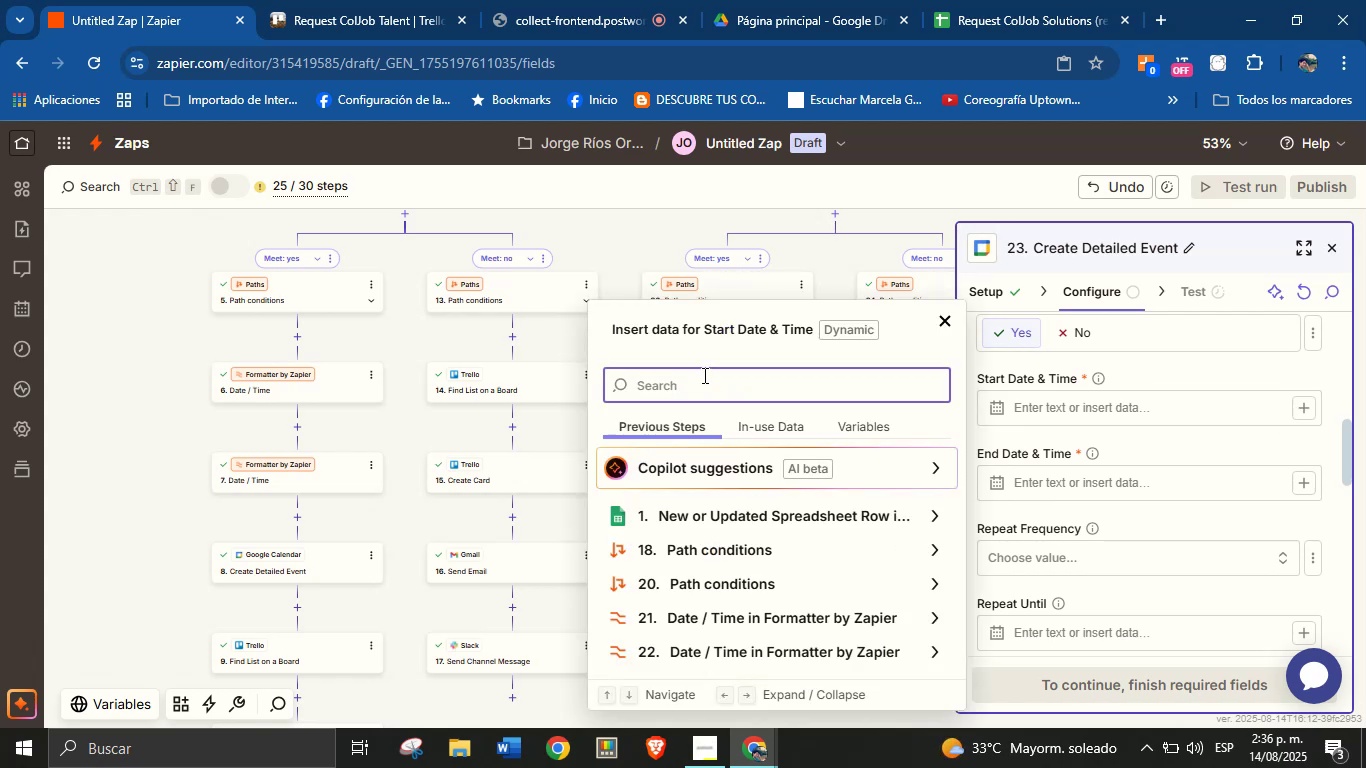 
scroll: coordinate [792, 543], scroll_direction: down, amount: 2.0
 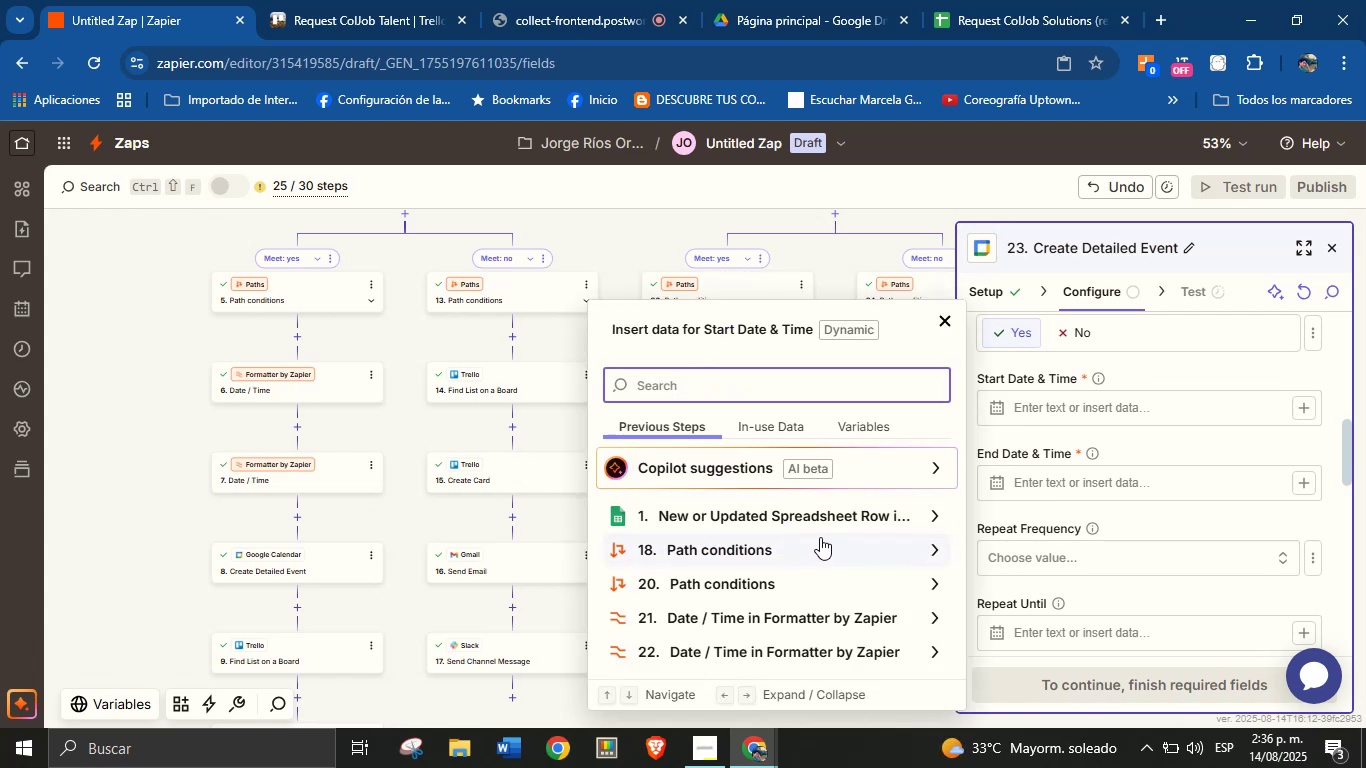 
left_click([928, 622])
 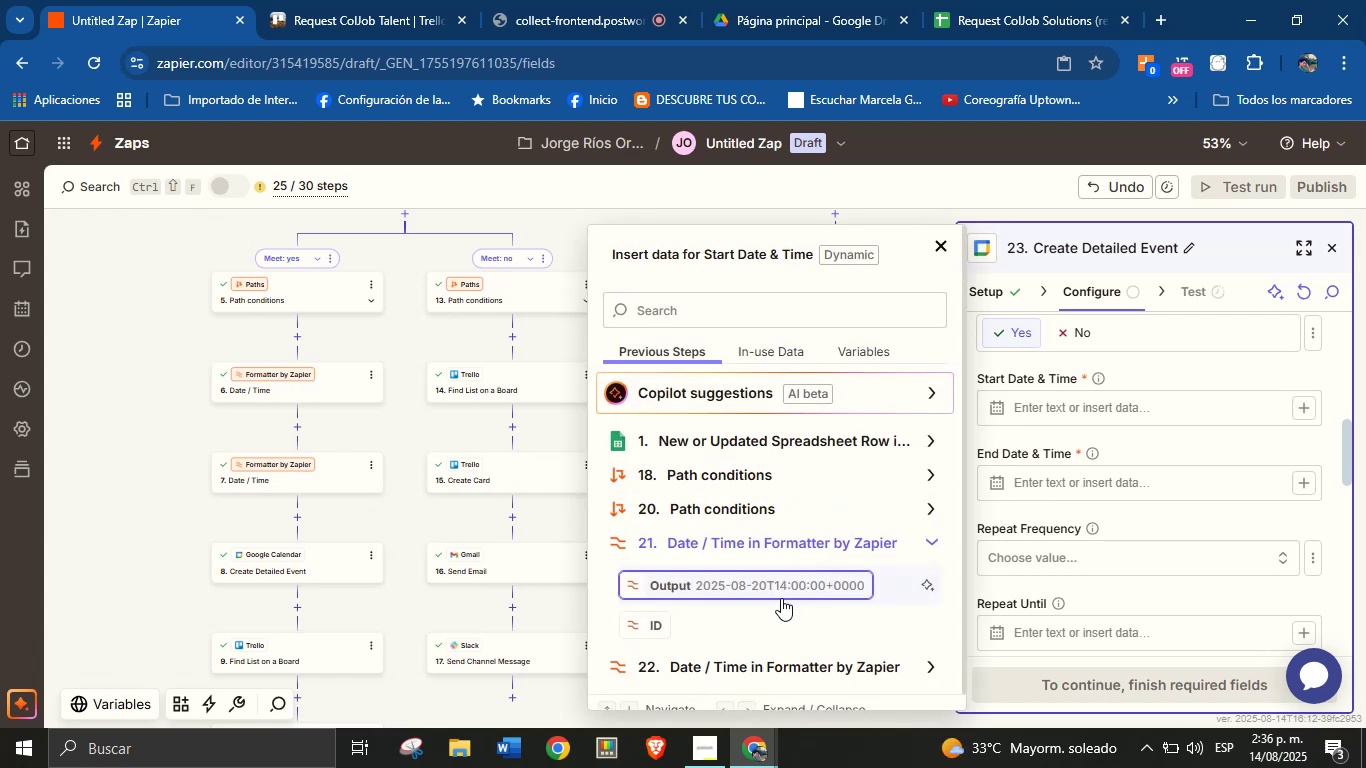 
left_click([781, 586])
 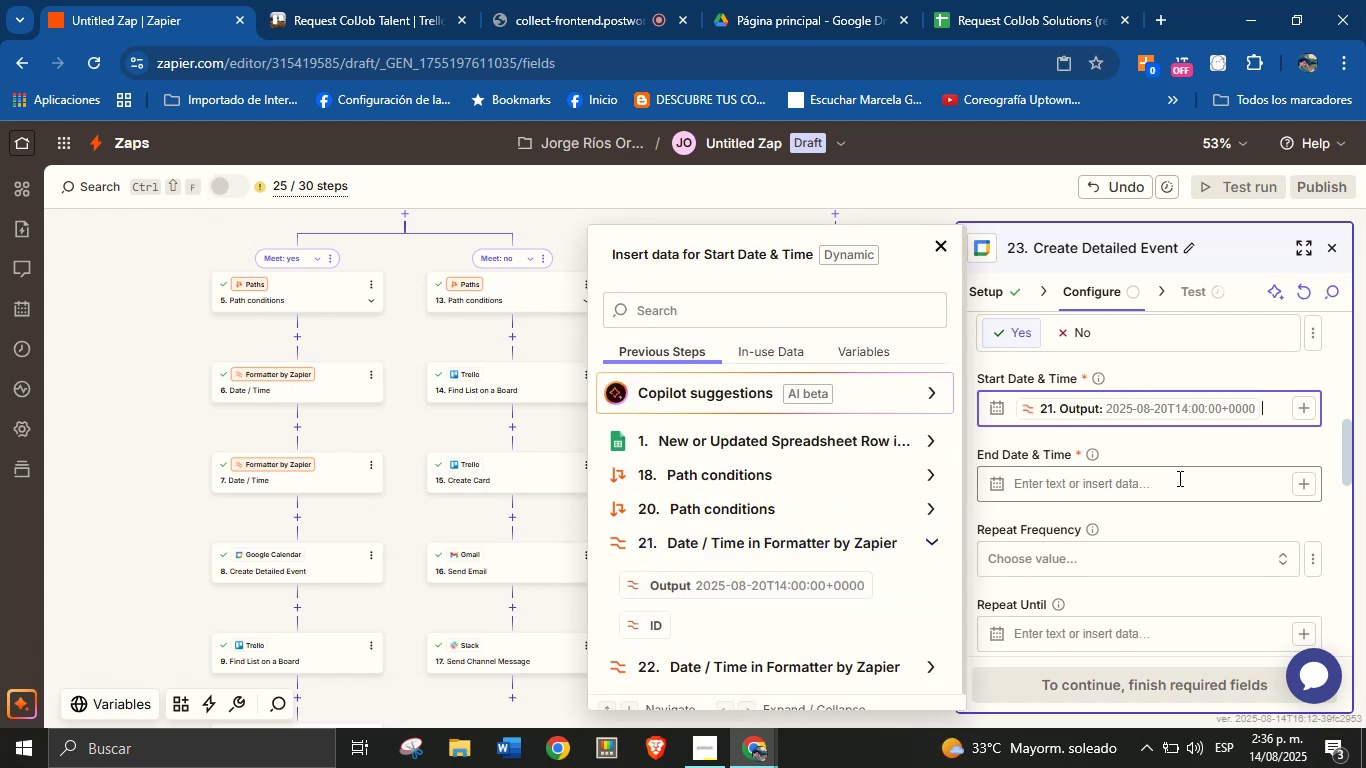 
left_click([1204, 452])
 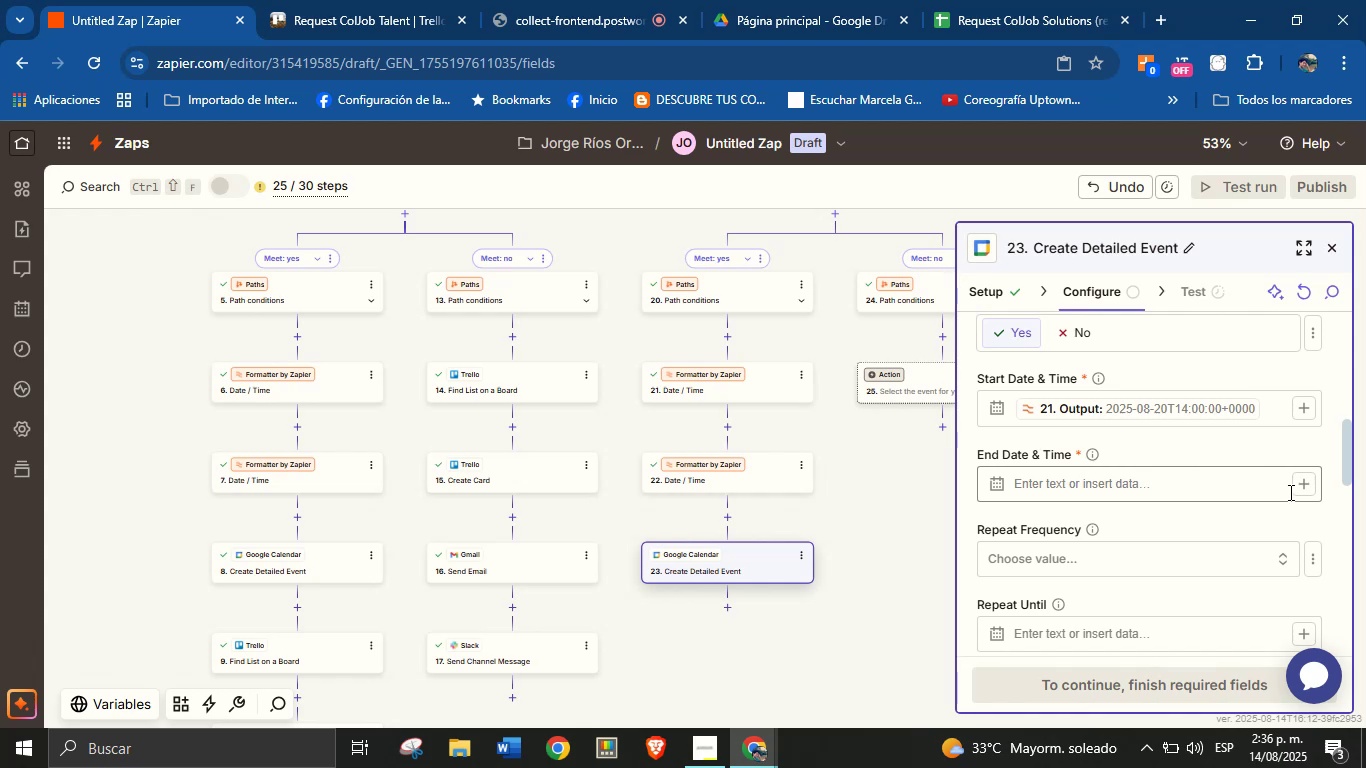 
left_click([1296, 488])
 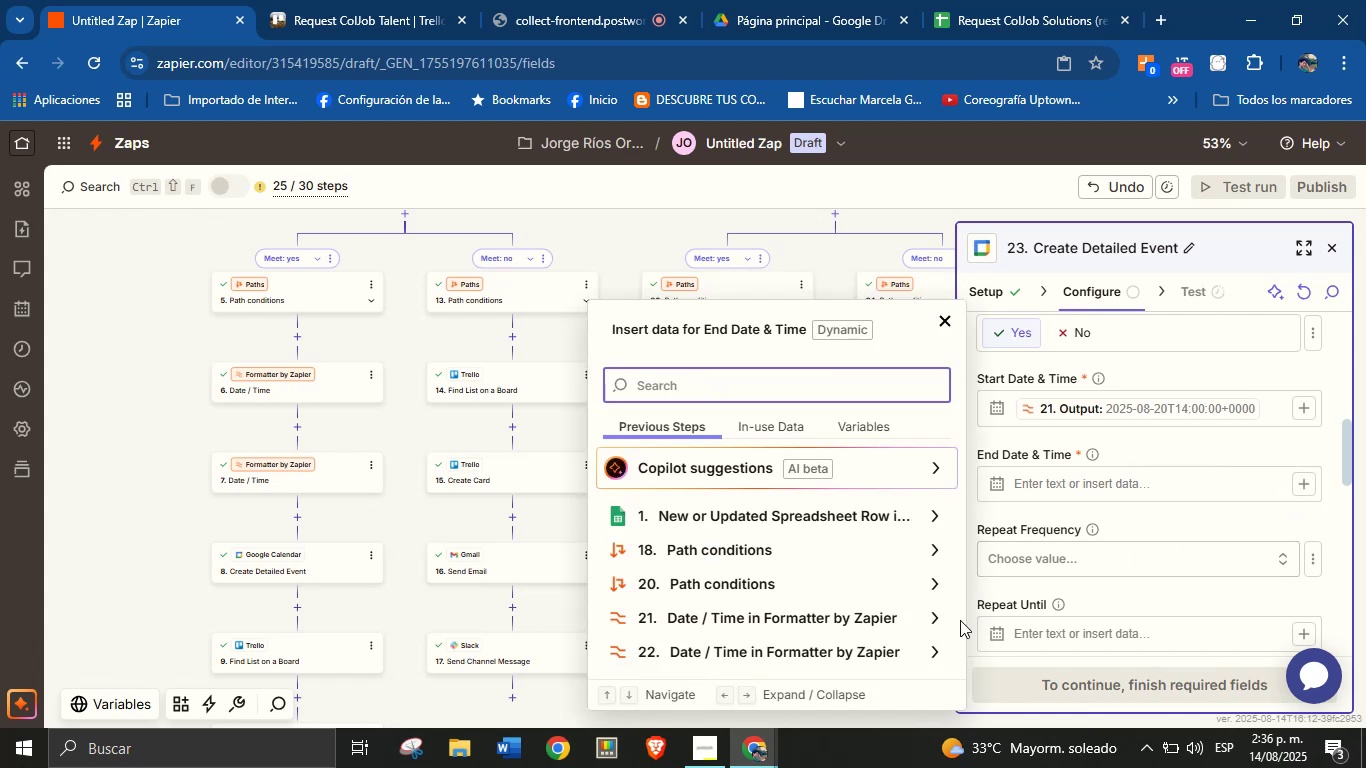 
left_click([929, 652])
 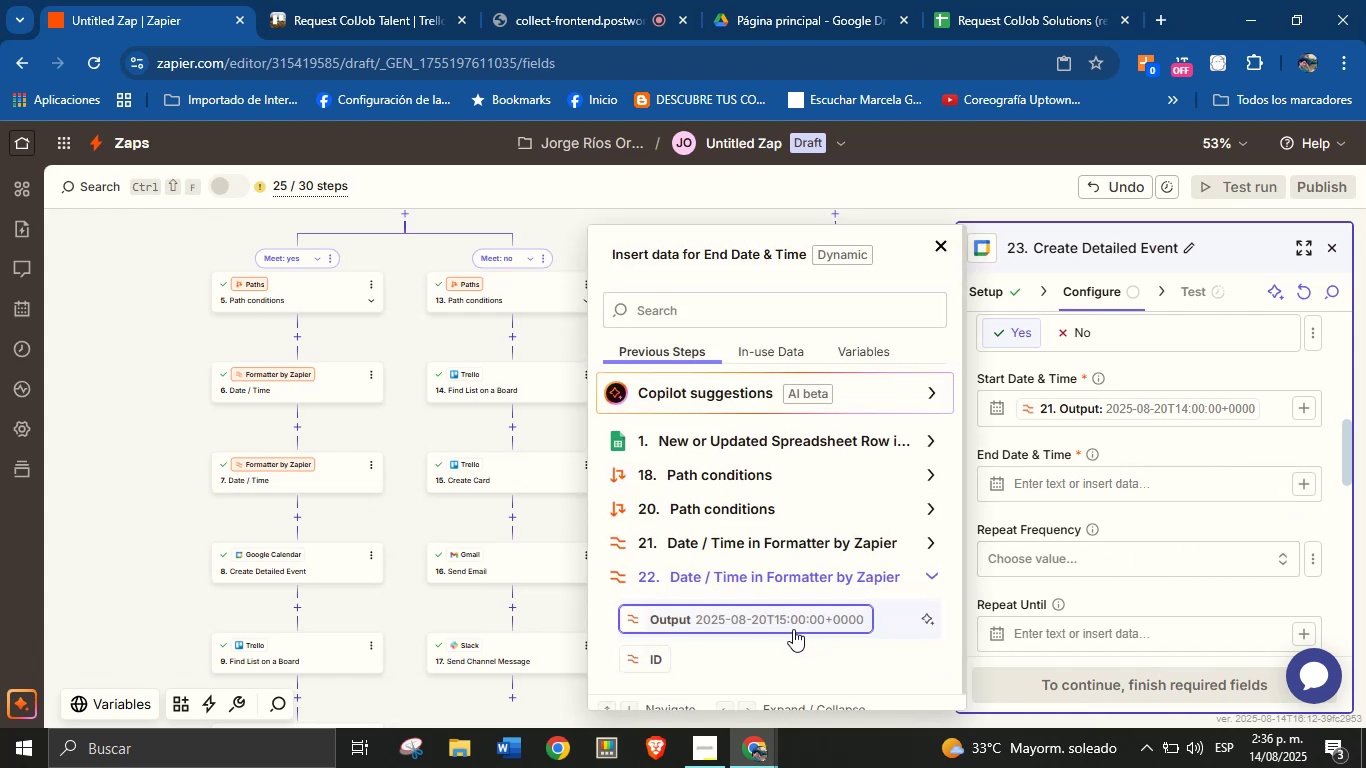 
left_click([781, 624])
 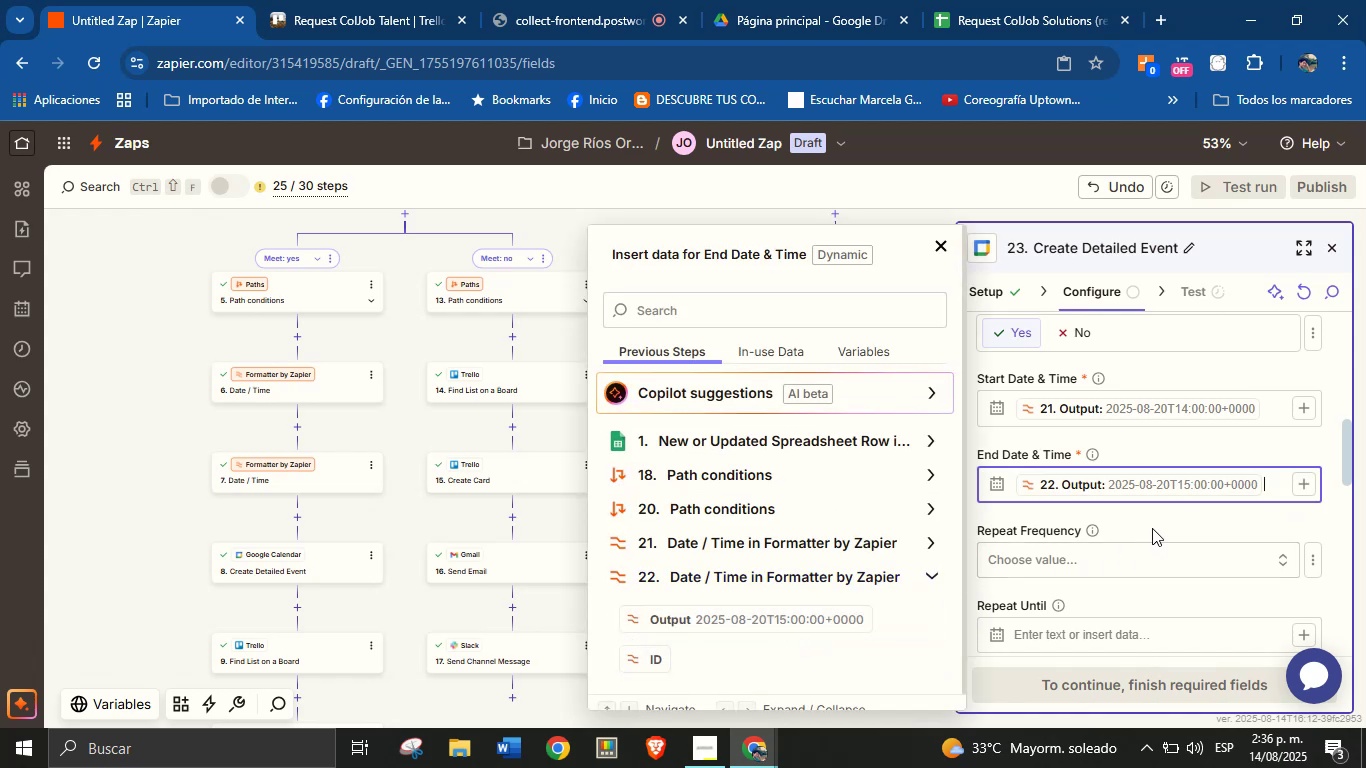 
left_click([1164, 516])
 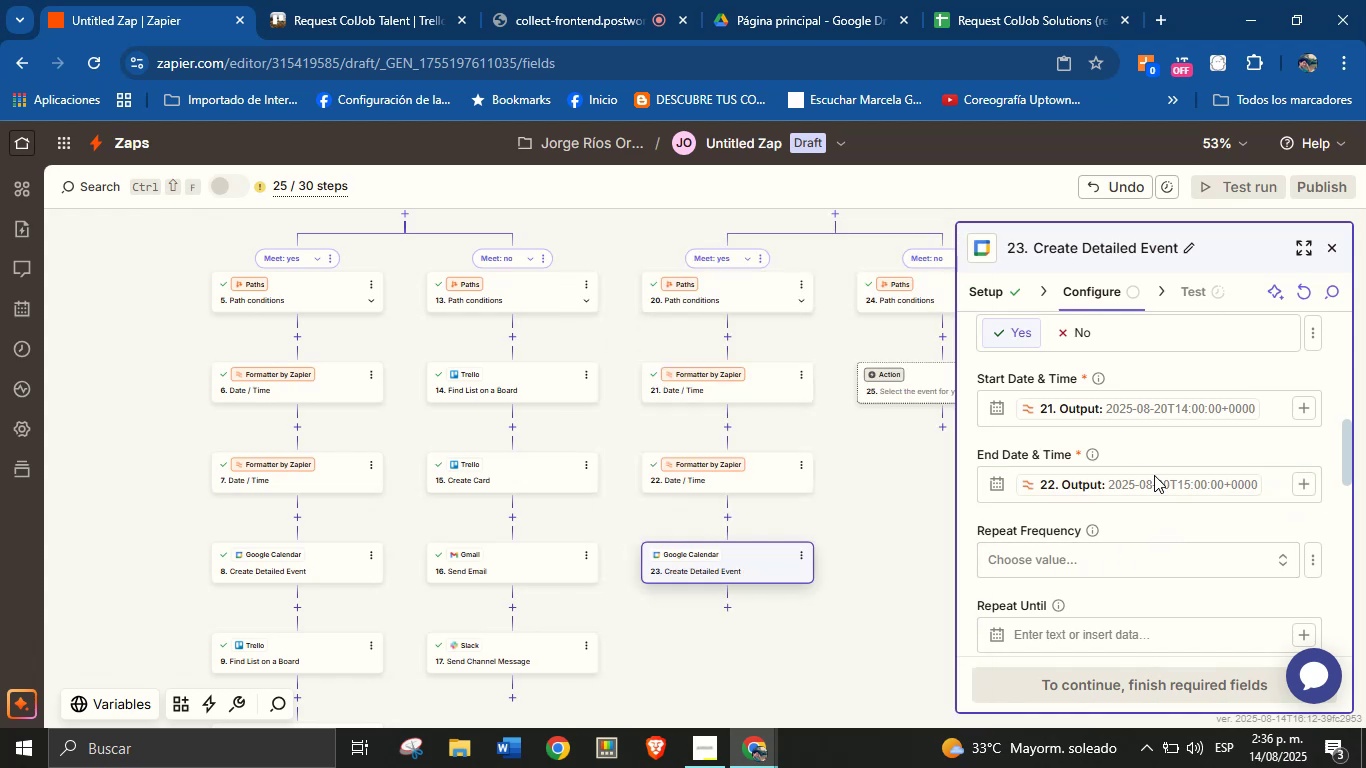 
scroll: coordinate [1141, 472], scroll_direction: down, amount: 5.0
 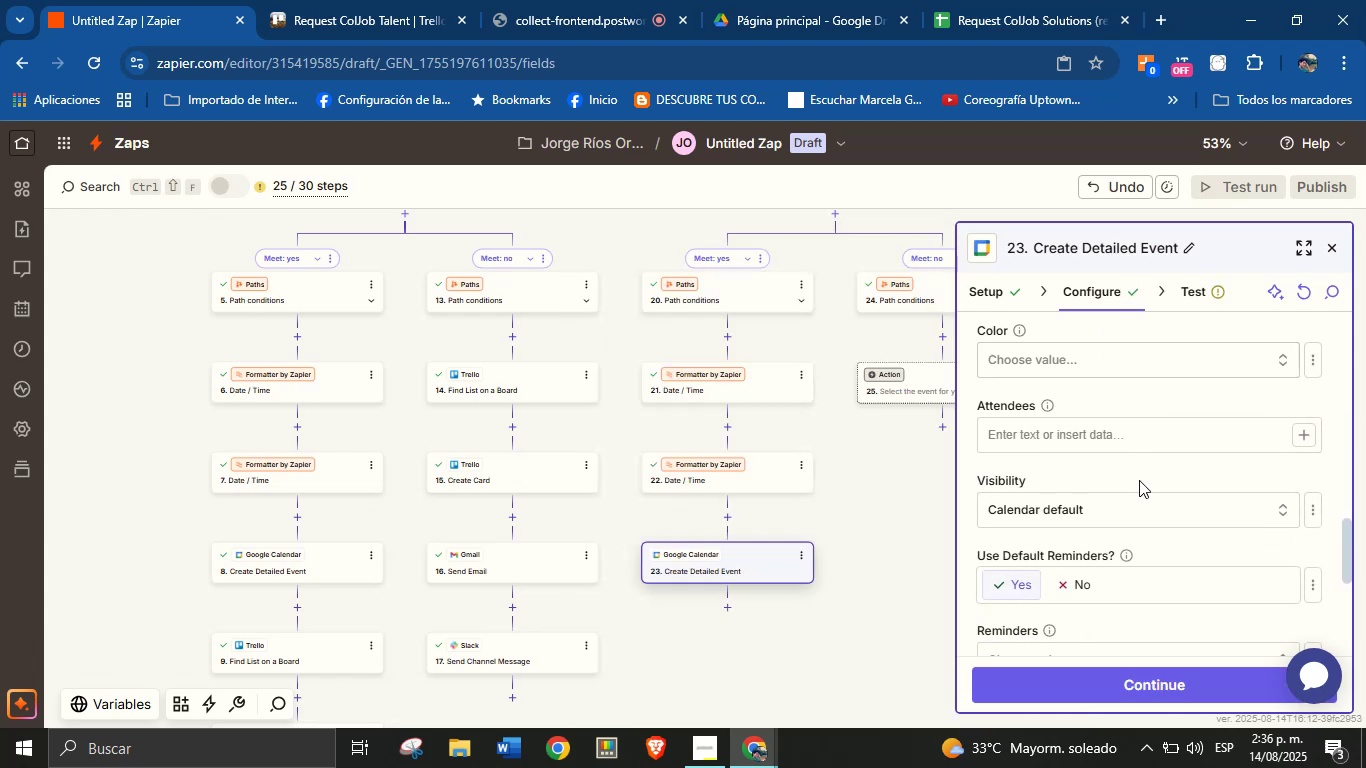 
scroll: coordinate [1135, 472], scroll_direction: up, amount: 1.0
 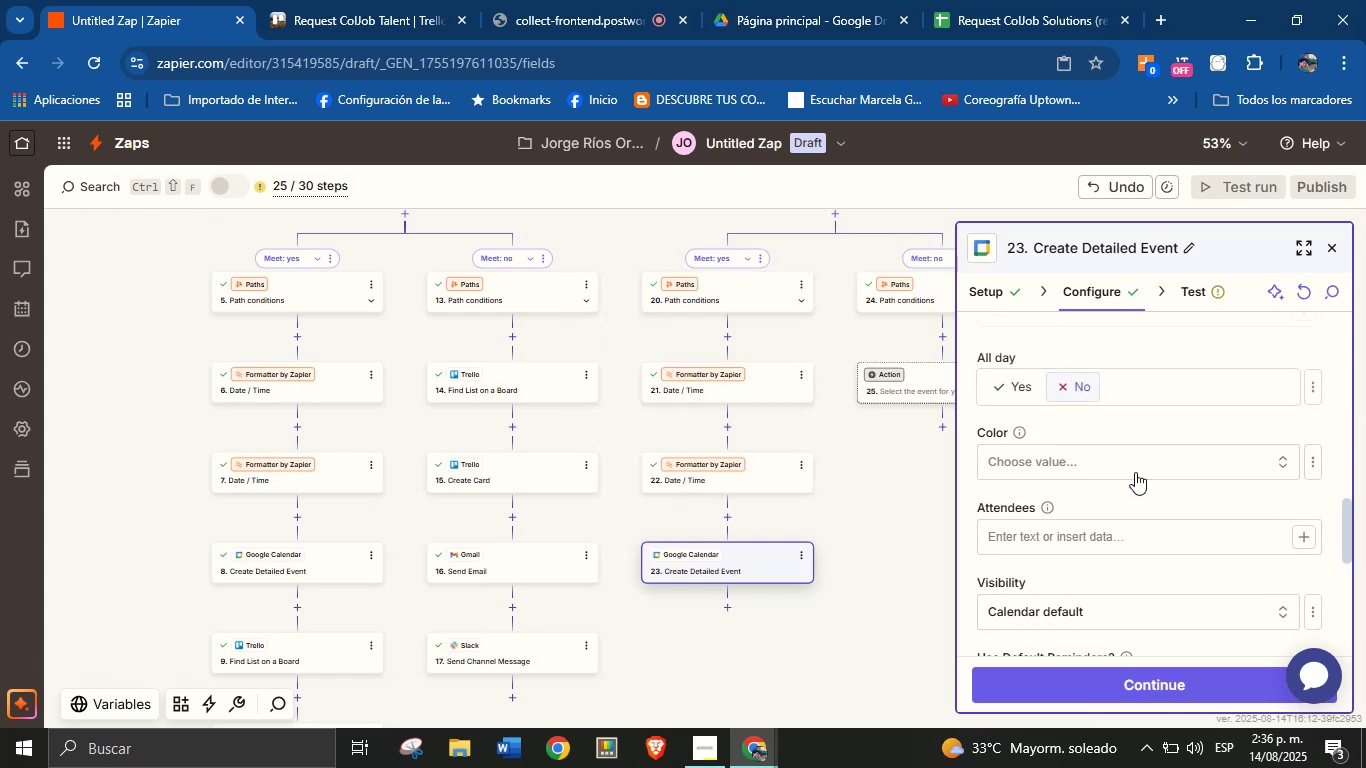 
scroll: coordinate [1135, 472], scroll_direction: down, amount: 1.0
 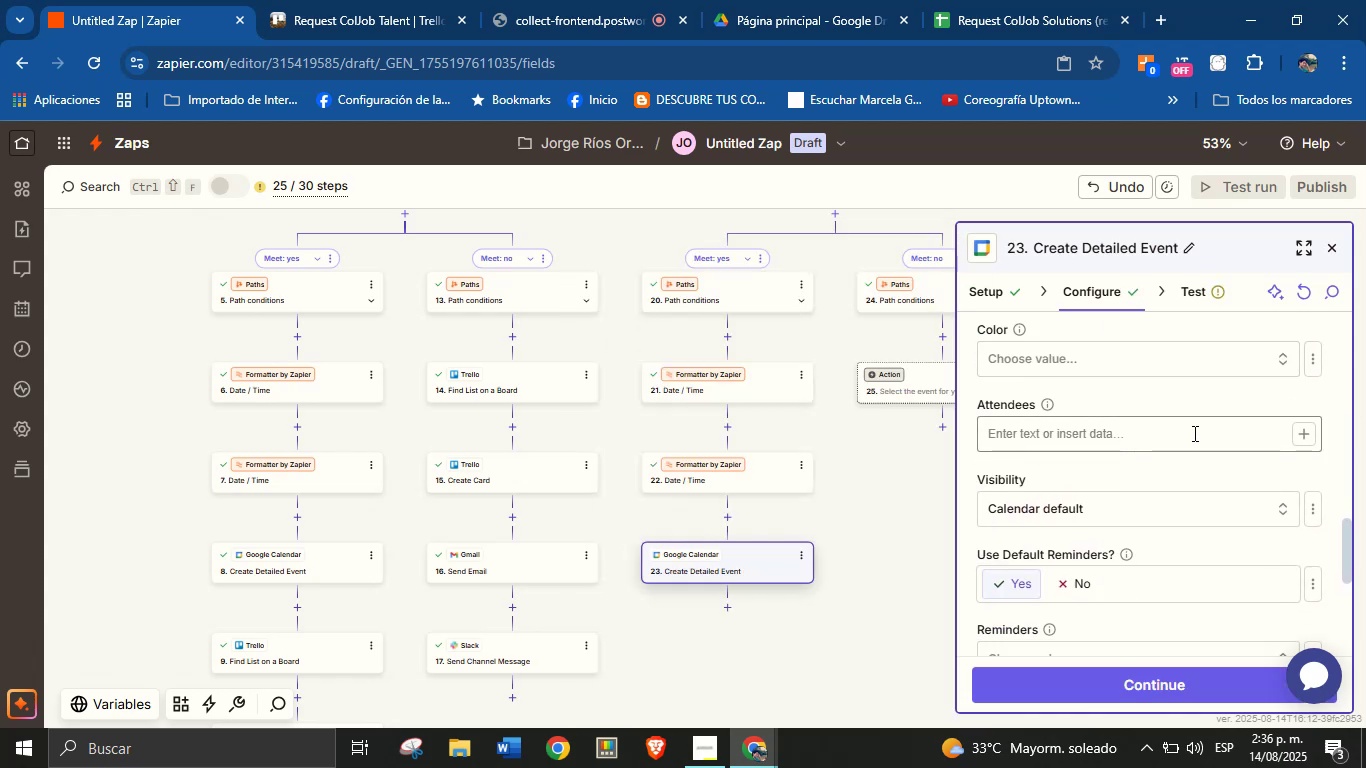 
left_click([1233, 433])
 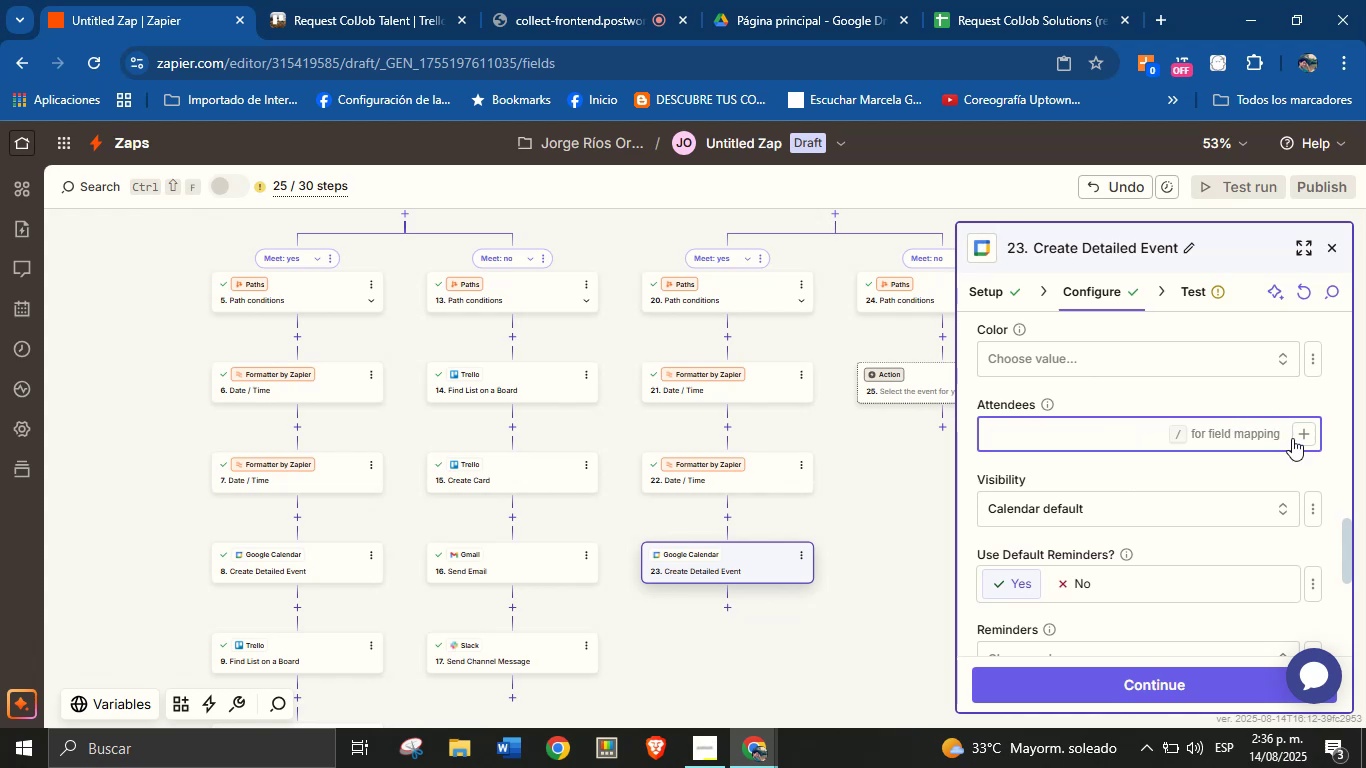 
left_click([1300, 432])
 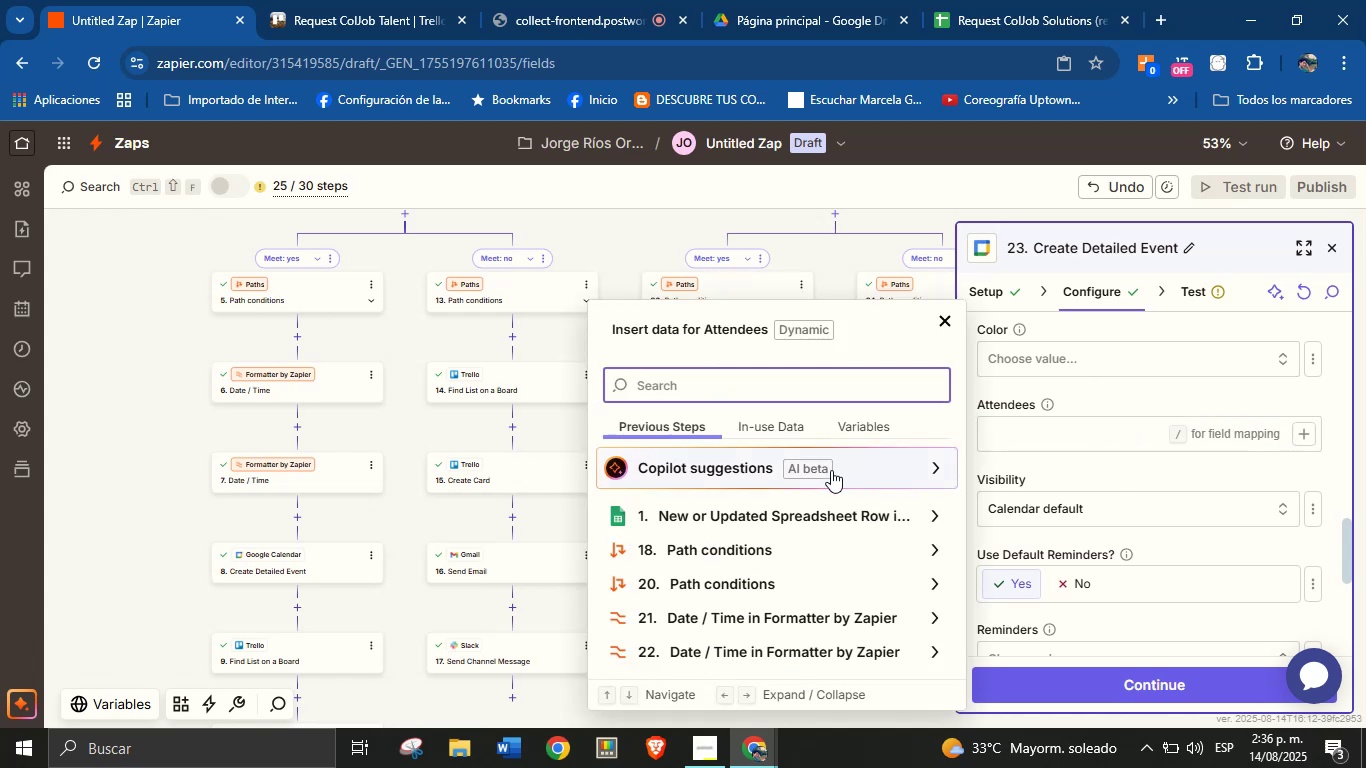 
left_click([812, 501])
 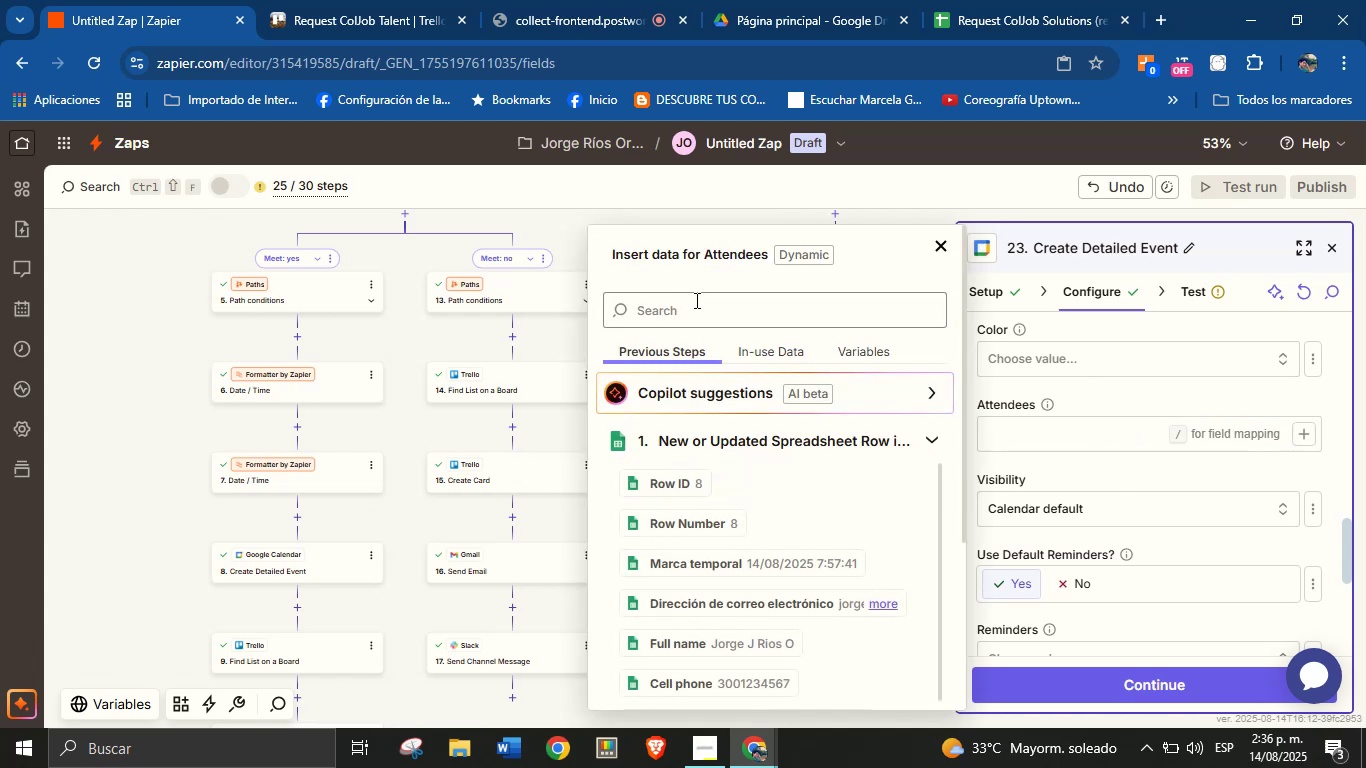 
type(ema)
key(Backspace)
key(Backspace)
key(Backspace)
type(em)
 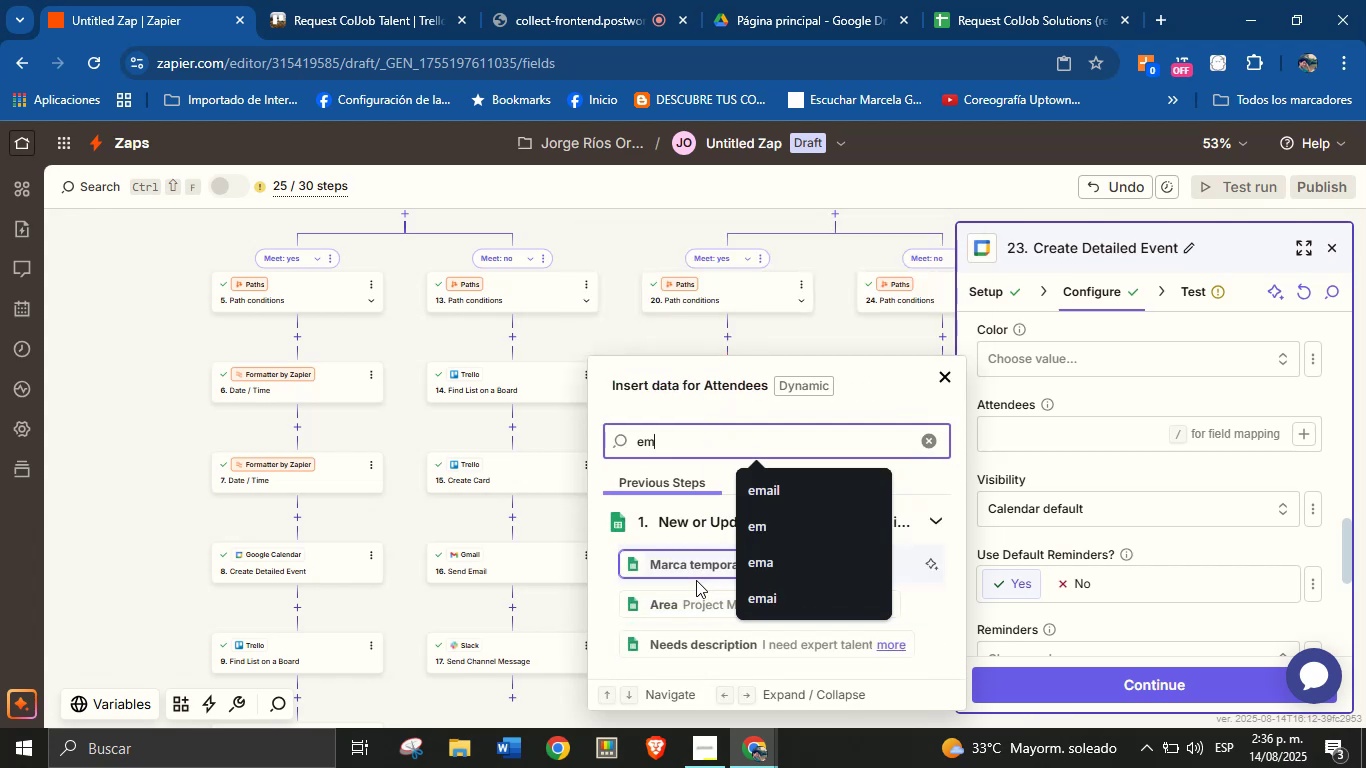 
left_click([756, 491])
 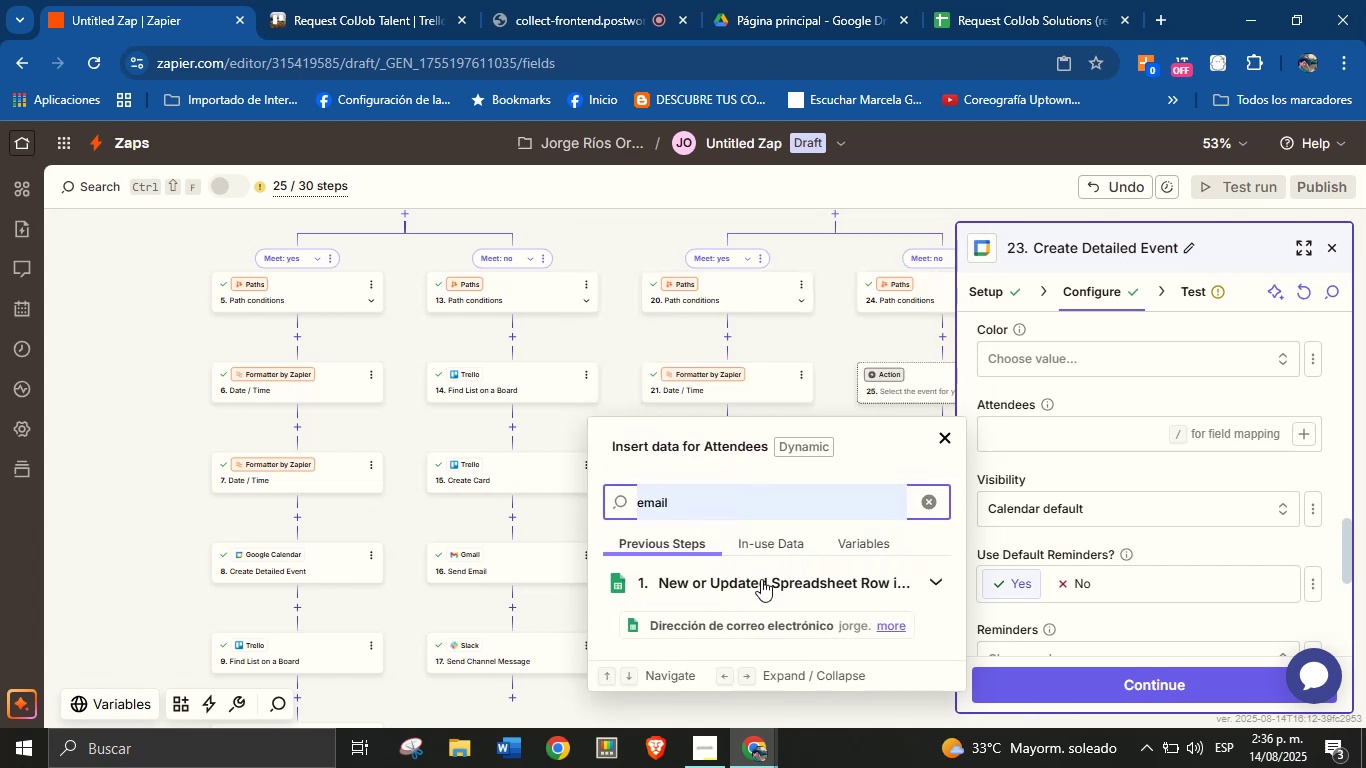 
left_click([761, 620])
 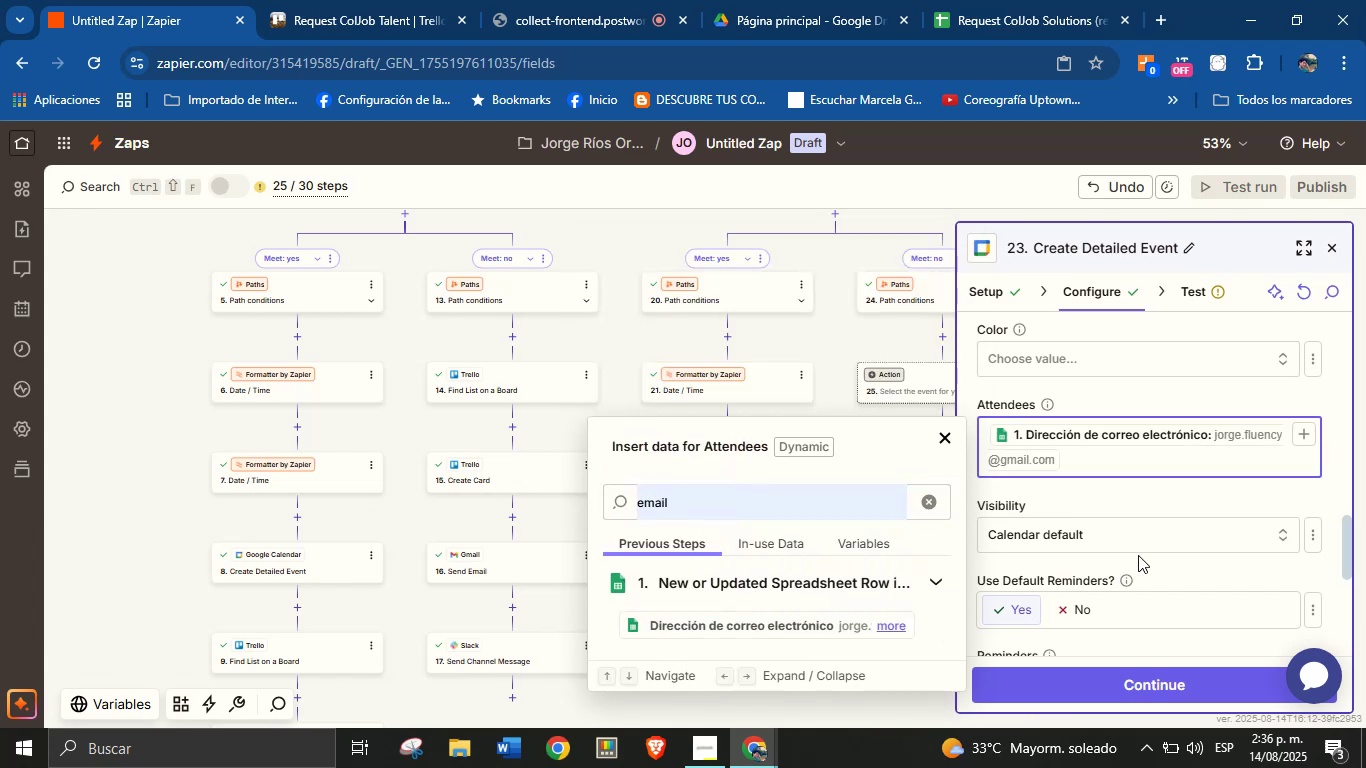 
left_click([1194, 571])
 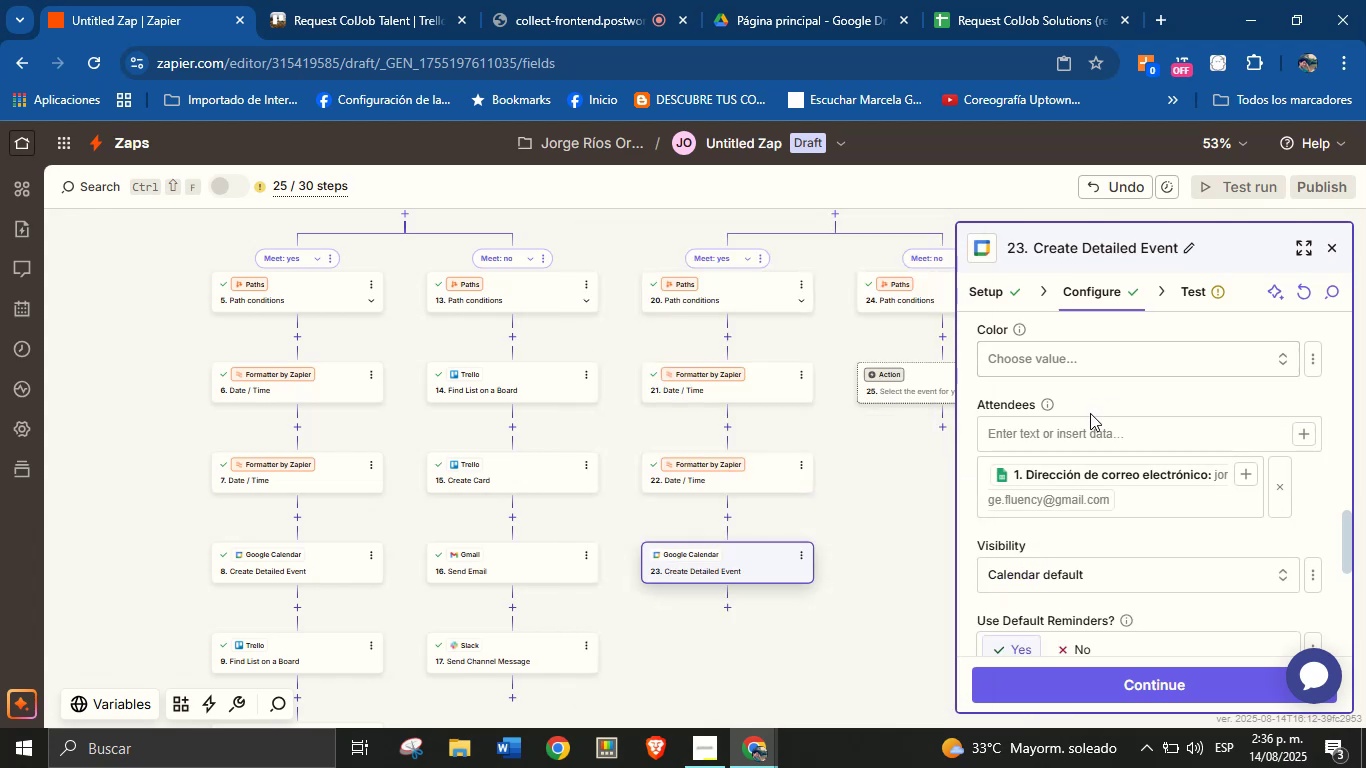 
left_click([1090, 437])
 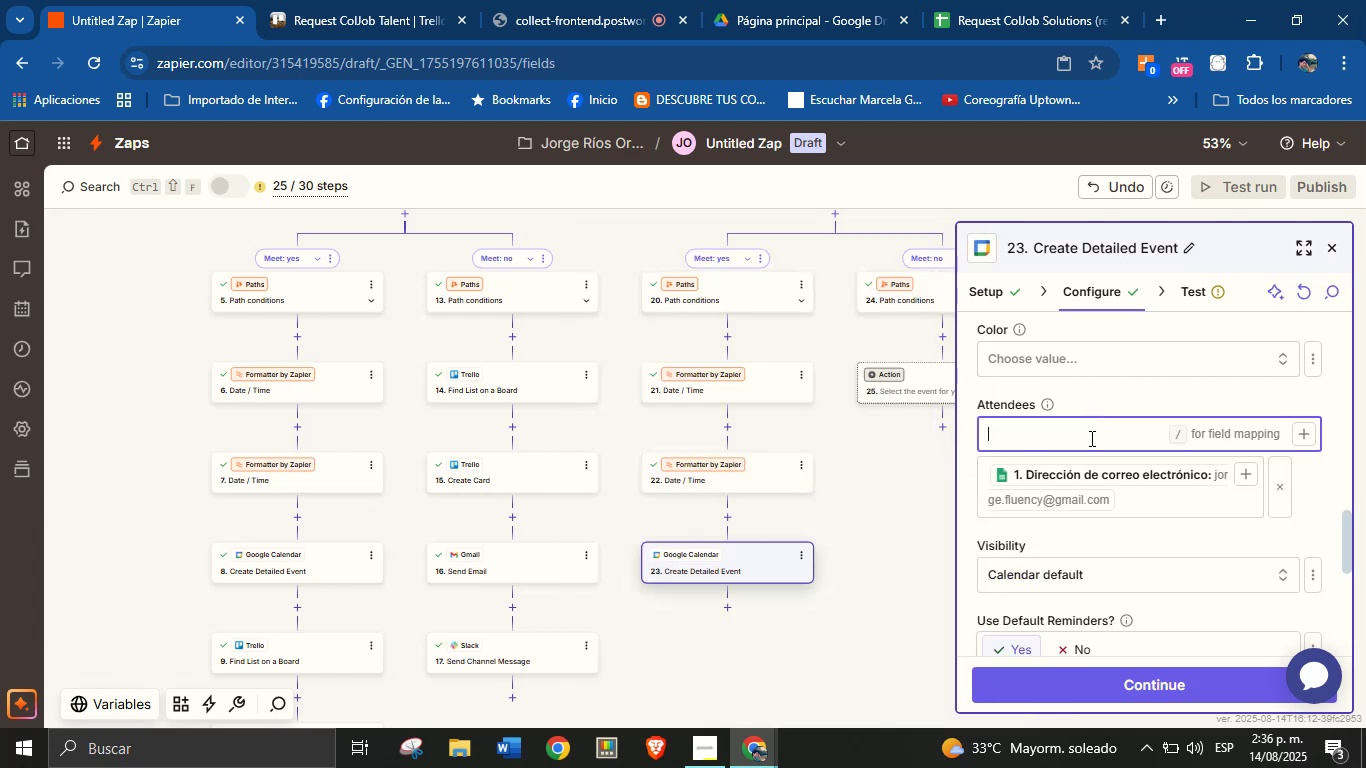 
type(jr)
key(Backspace)
type(orge.coljob)
 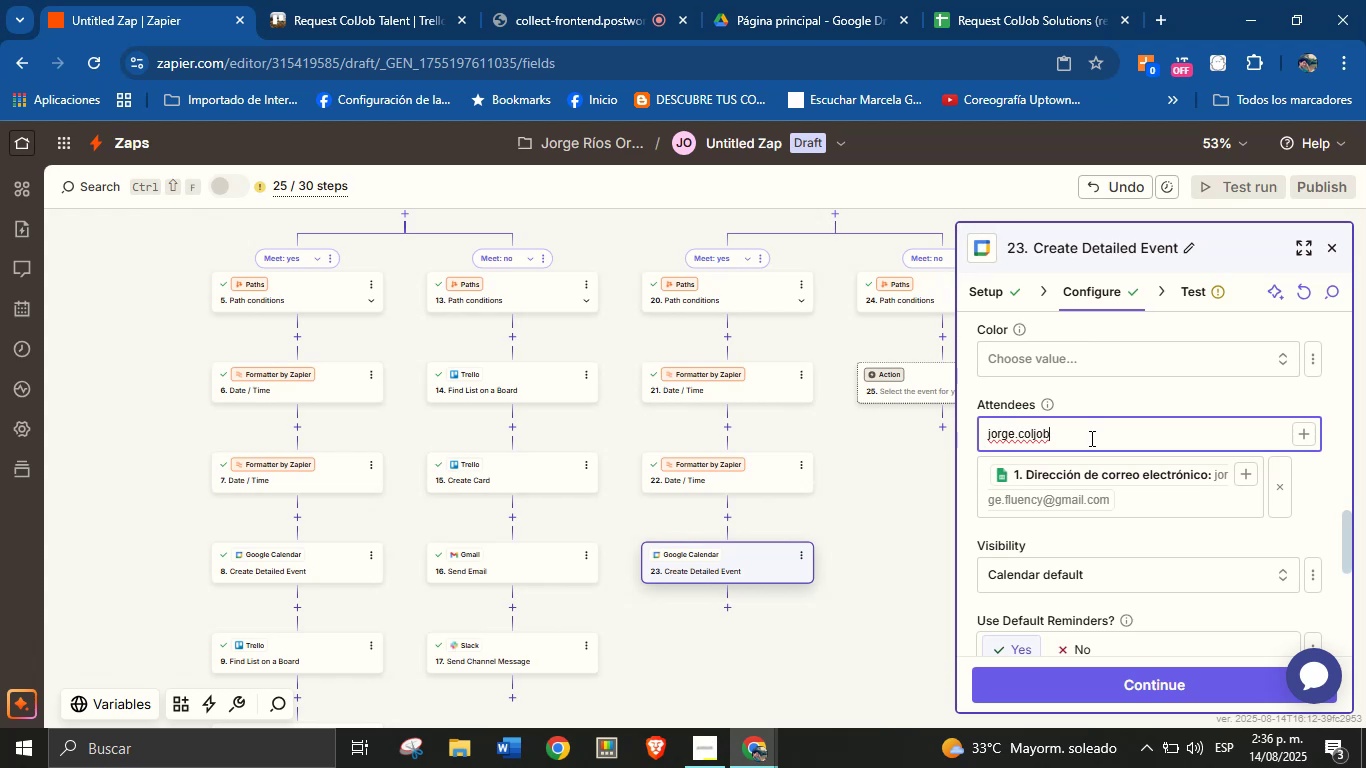 
key(Alt+Control+Q)
 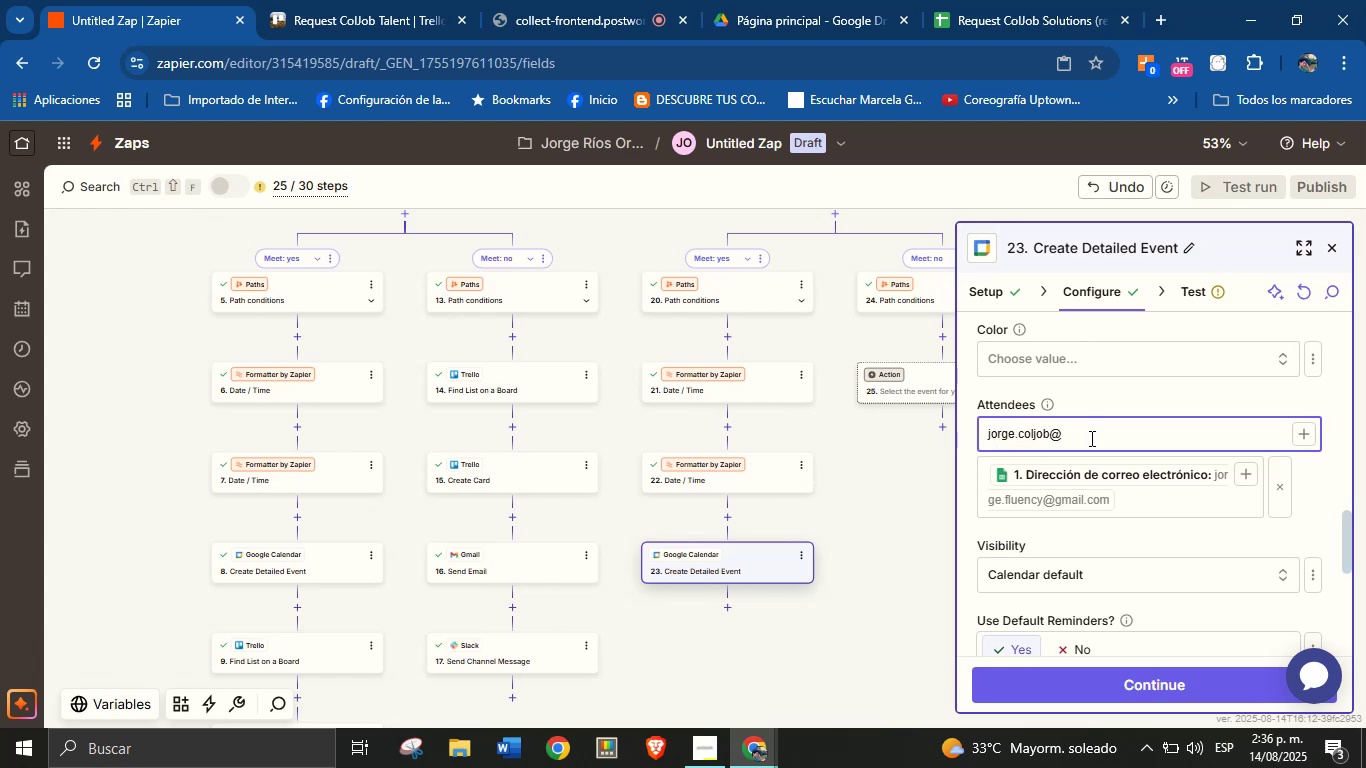 
type(gmail.com)
 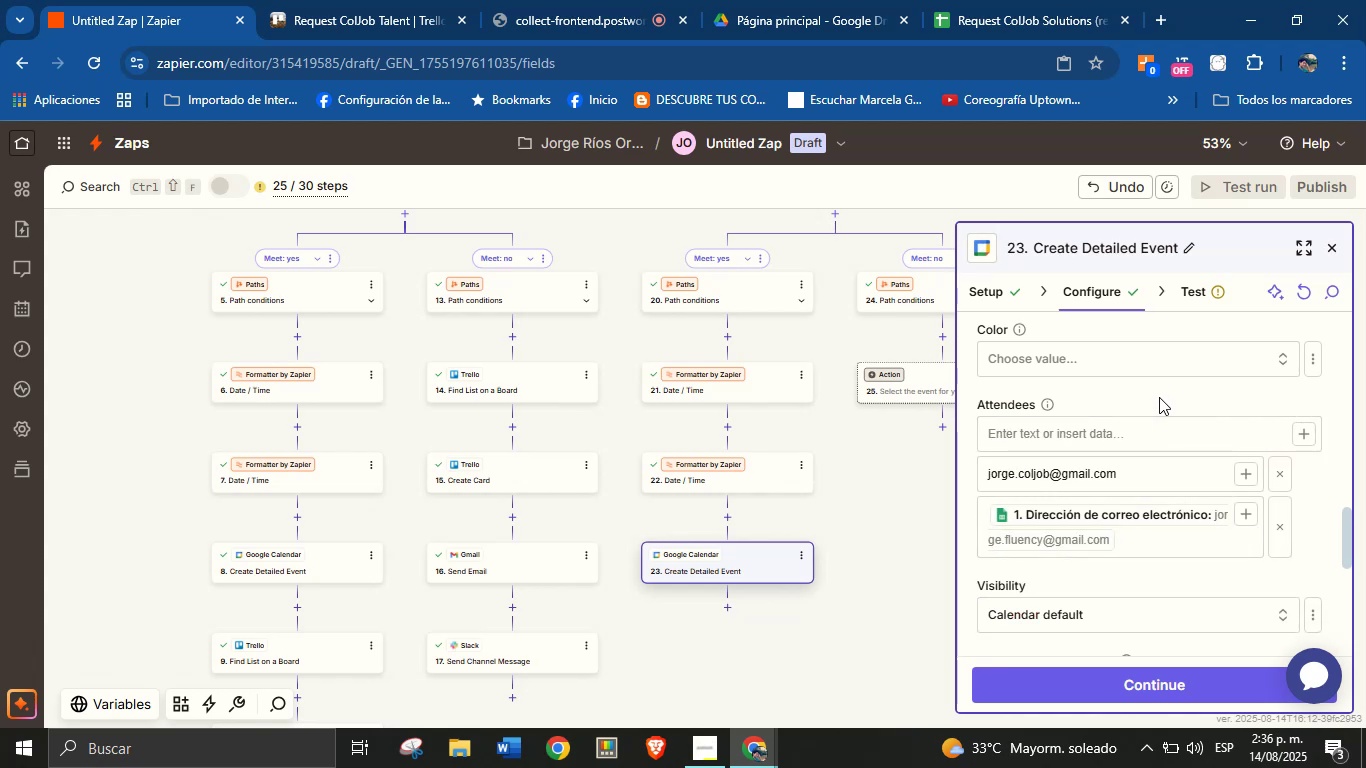 
wait(5.53)
 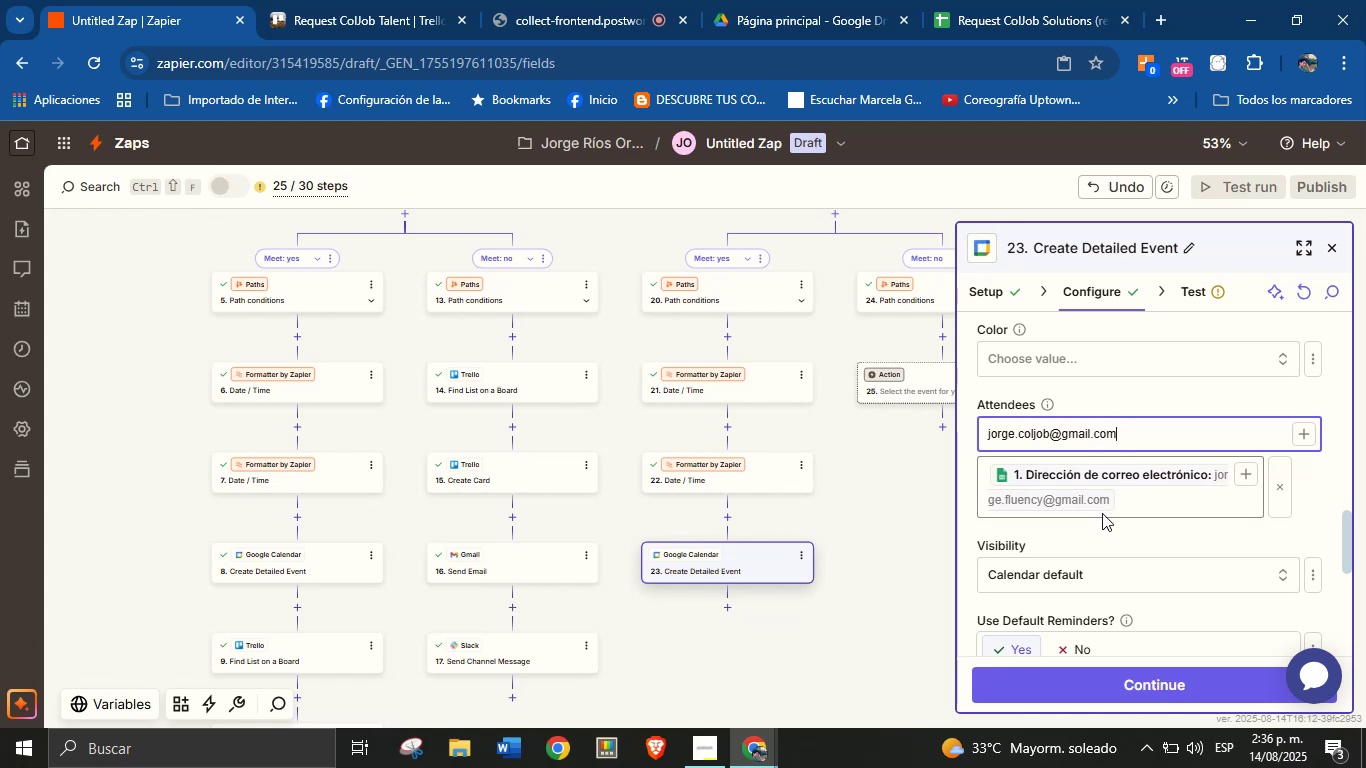 
scroll: coordinate [1143, 485], scroll_direction: down, amount: 2.0
 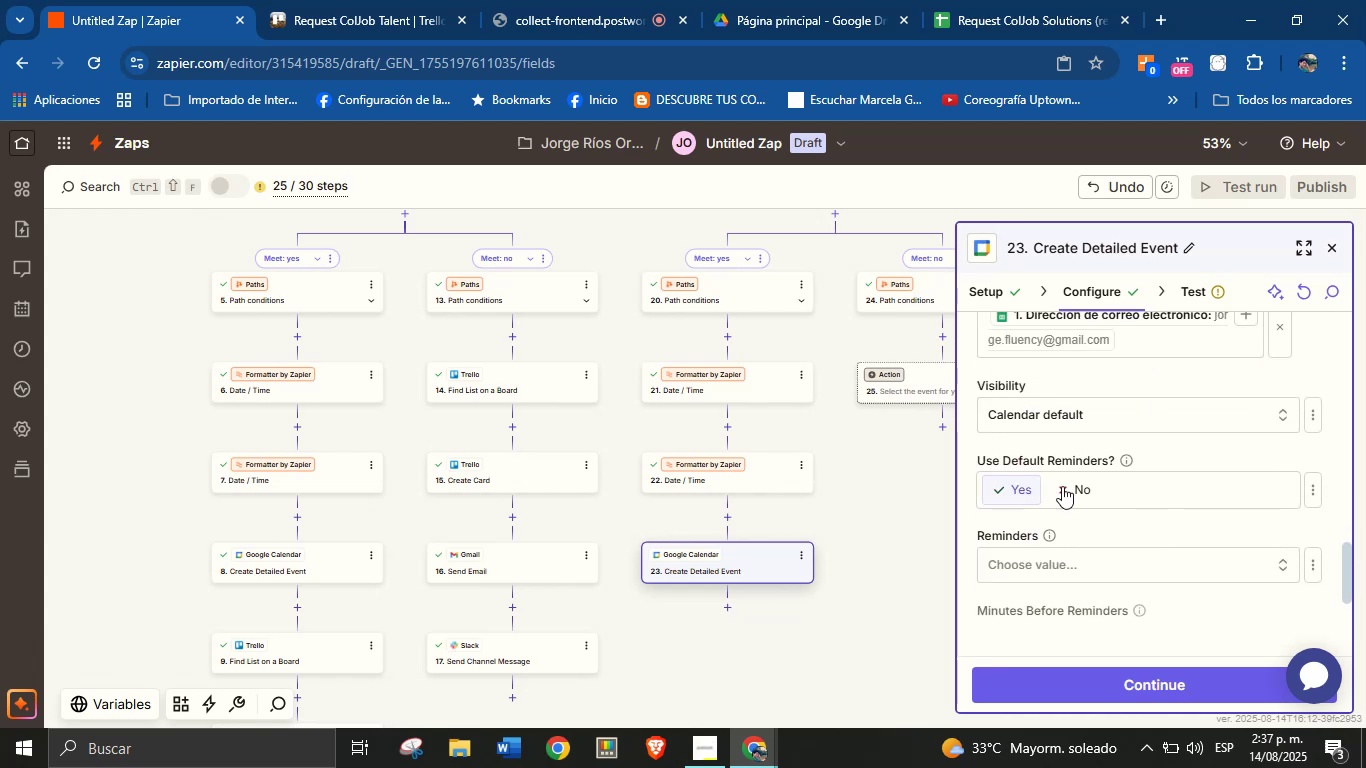 
left_click([1070, 486])
 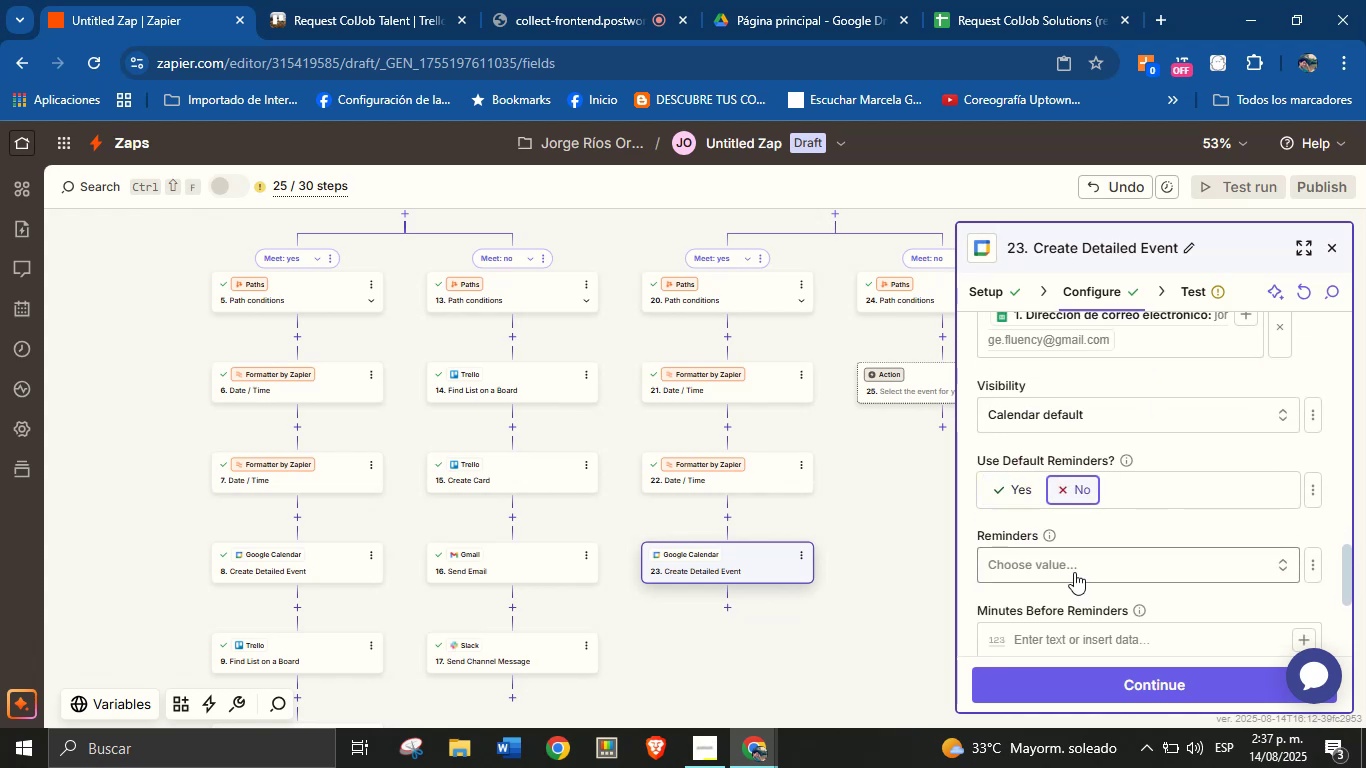 
left_click([1073, 570])
 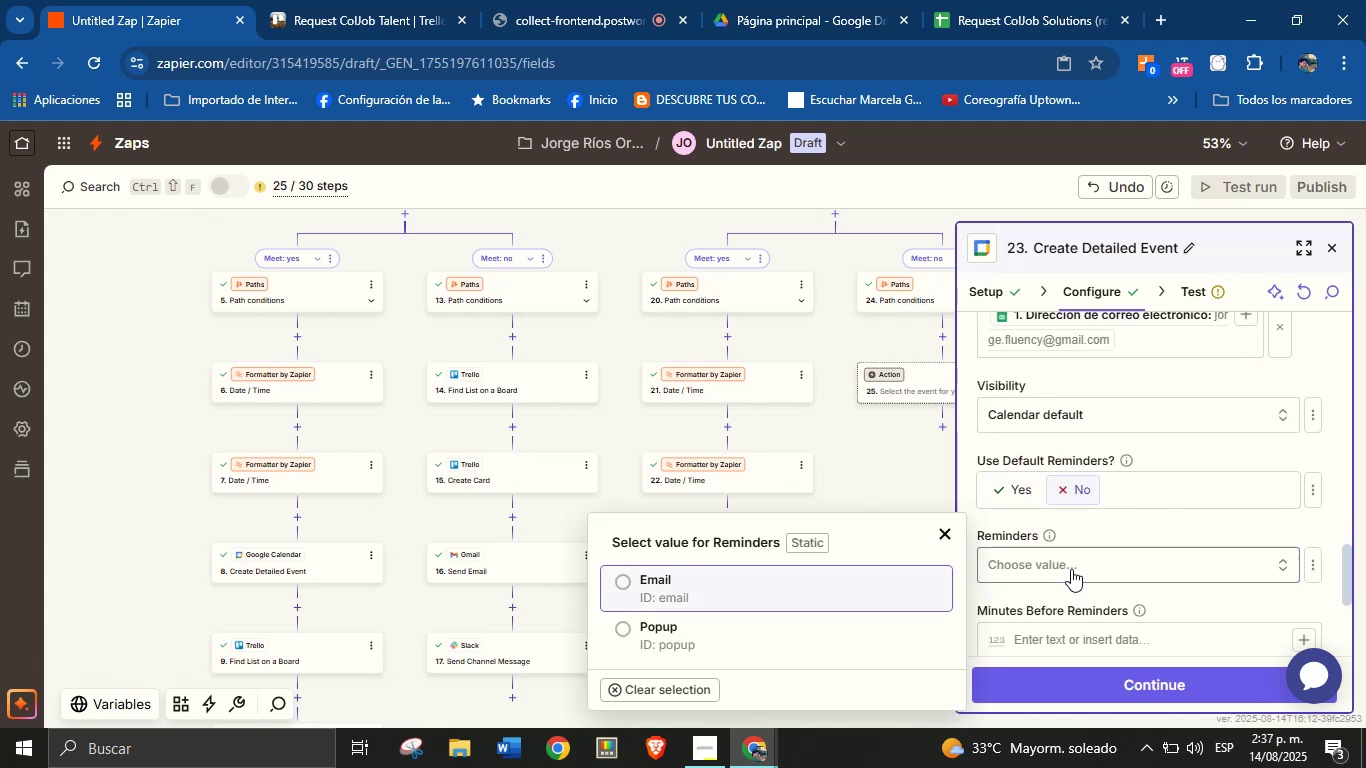 
left_click([693, 596])
 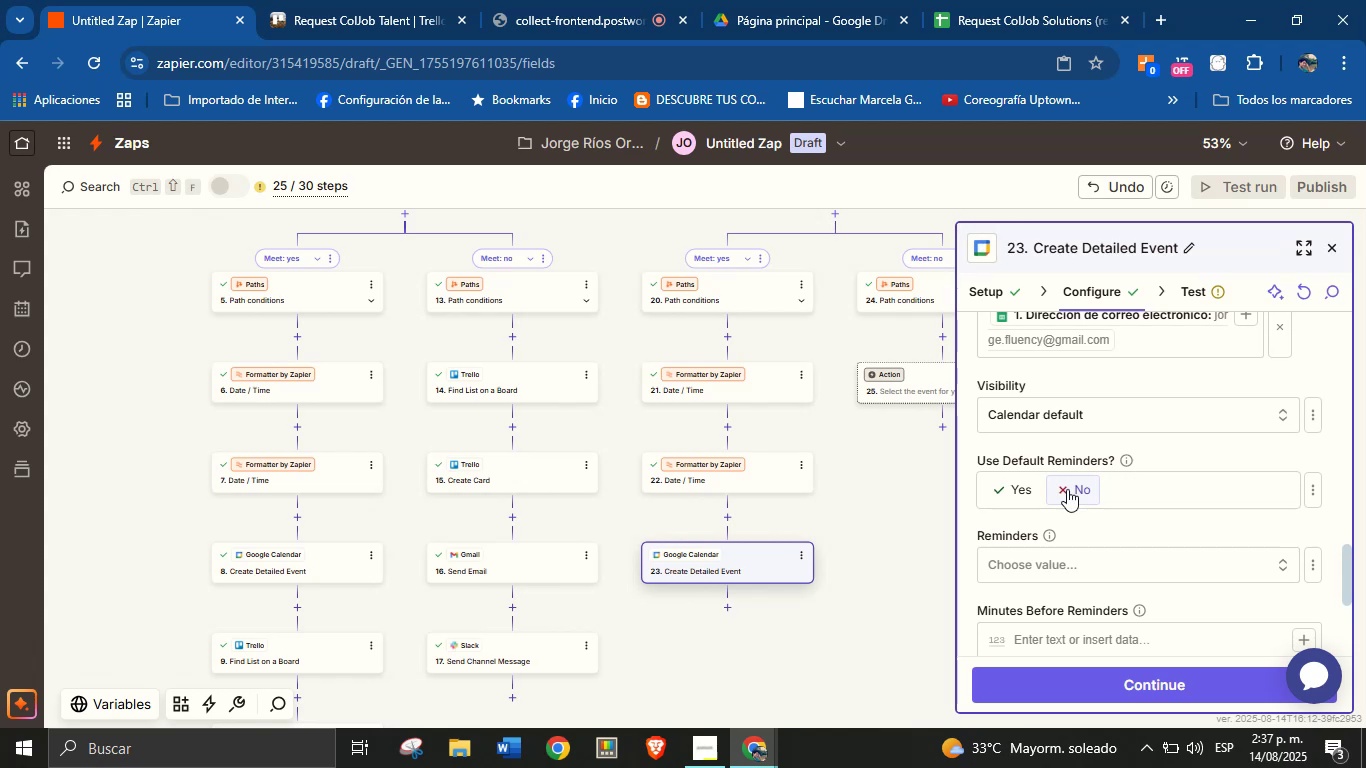 
scroll: coordinate [1131, 469], scroll_direction: down, amount: 1.0
 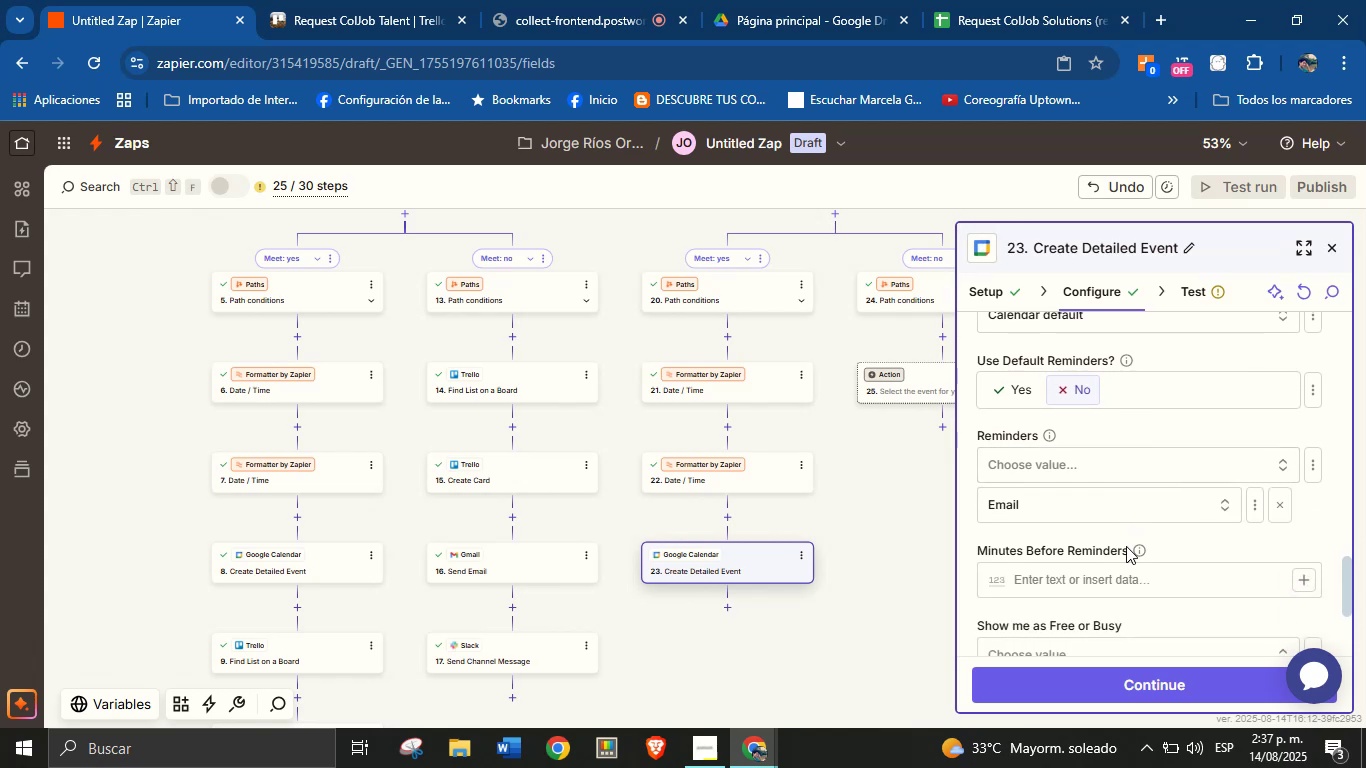 
left_click([1119, 578])
 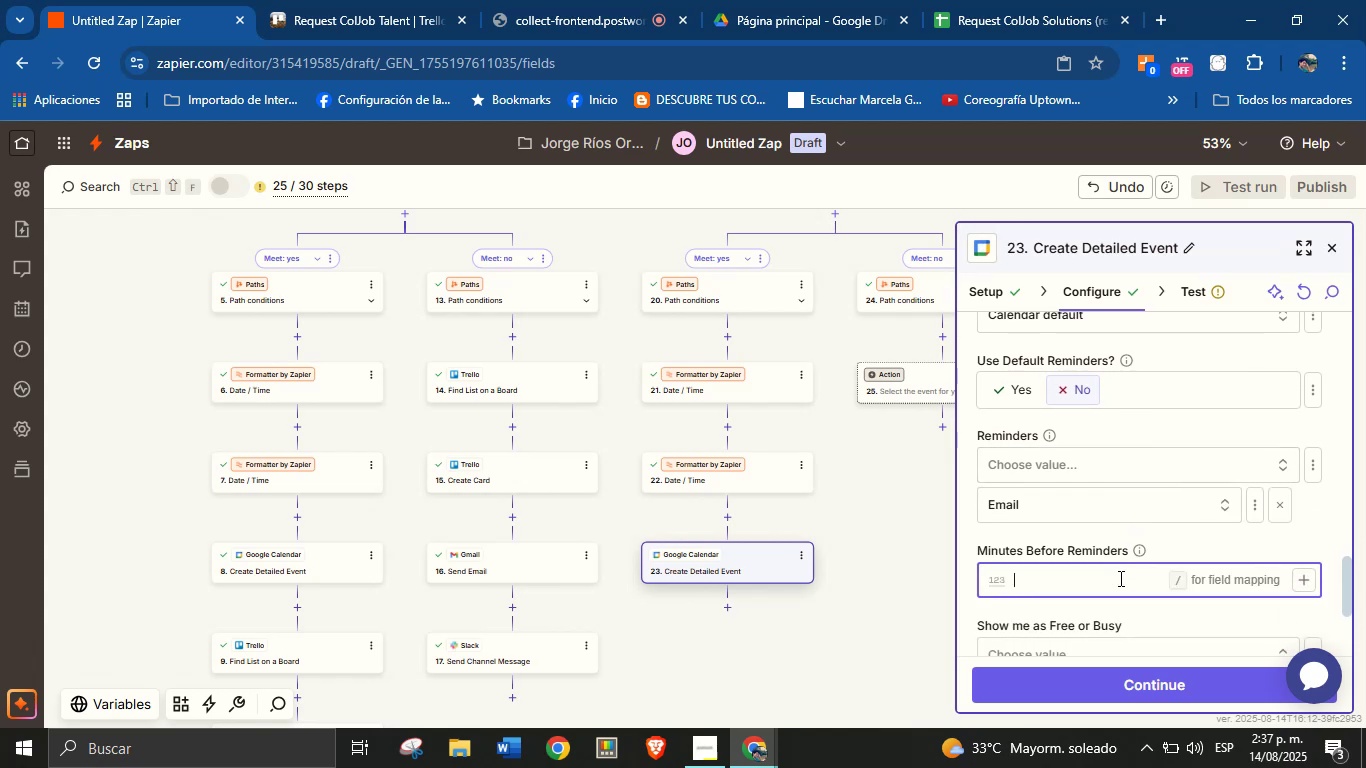 
type(60)
 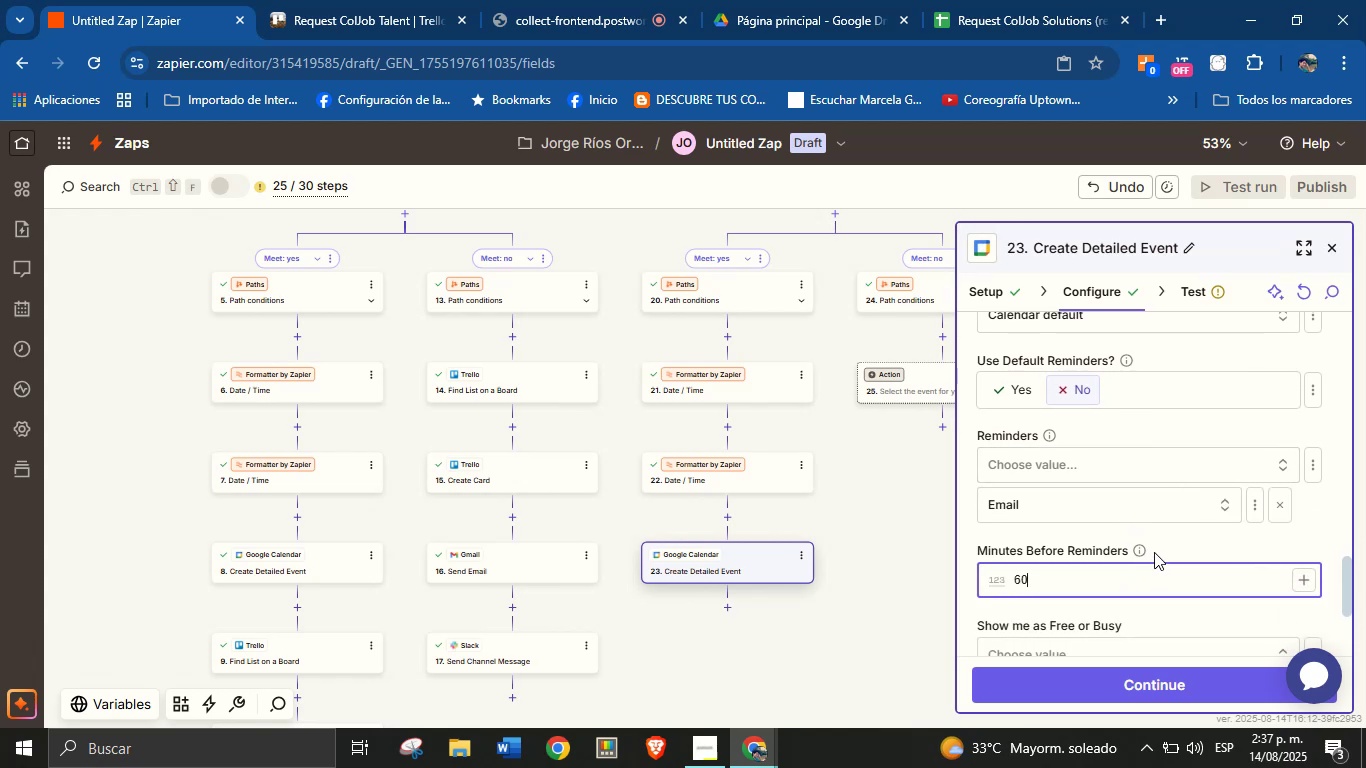 
left_click([1166, 540])
 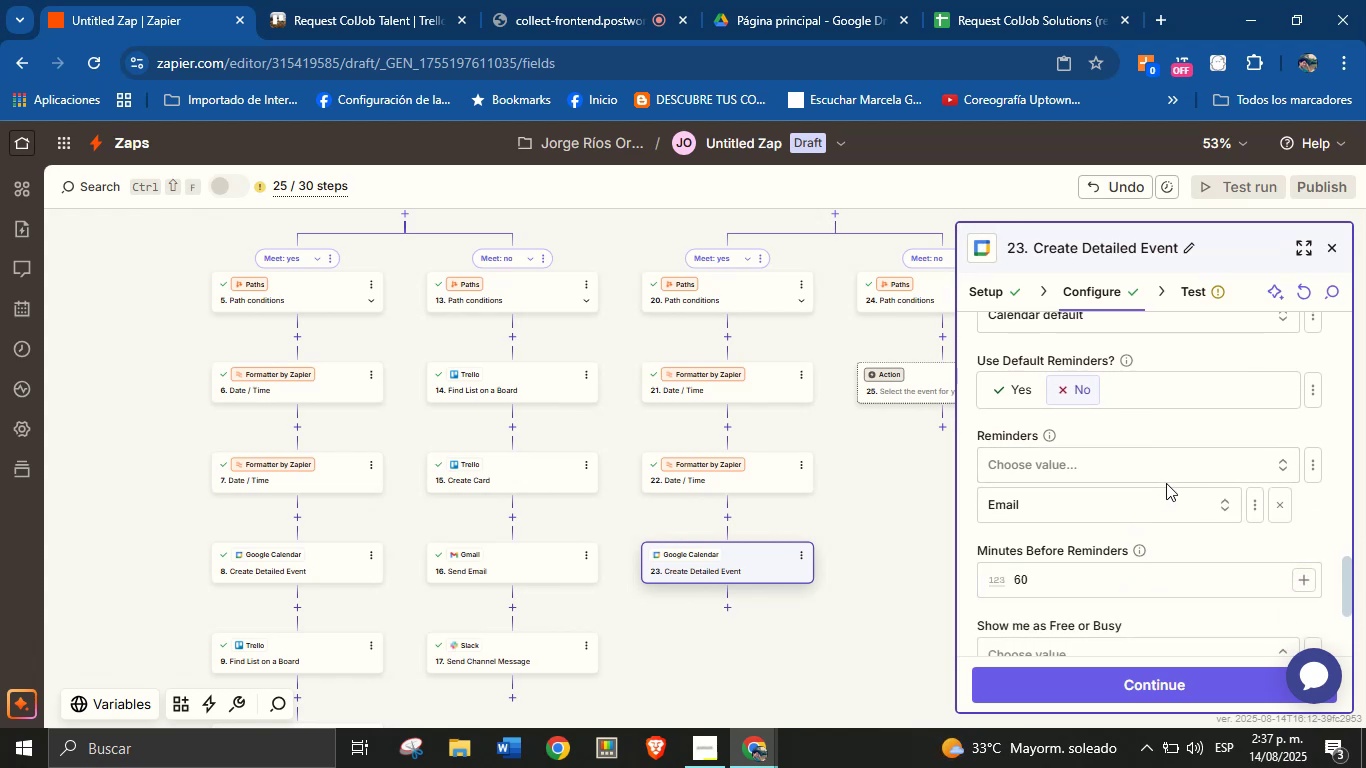 
scroll: coordinate [1140, 514], scroll_direction: down, amount: 5.0
 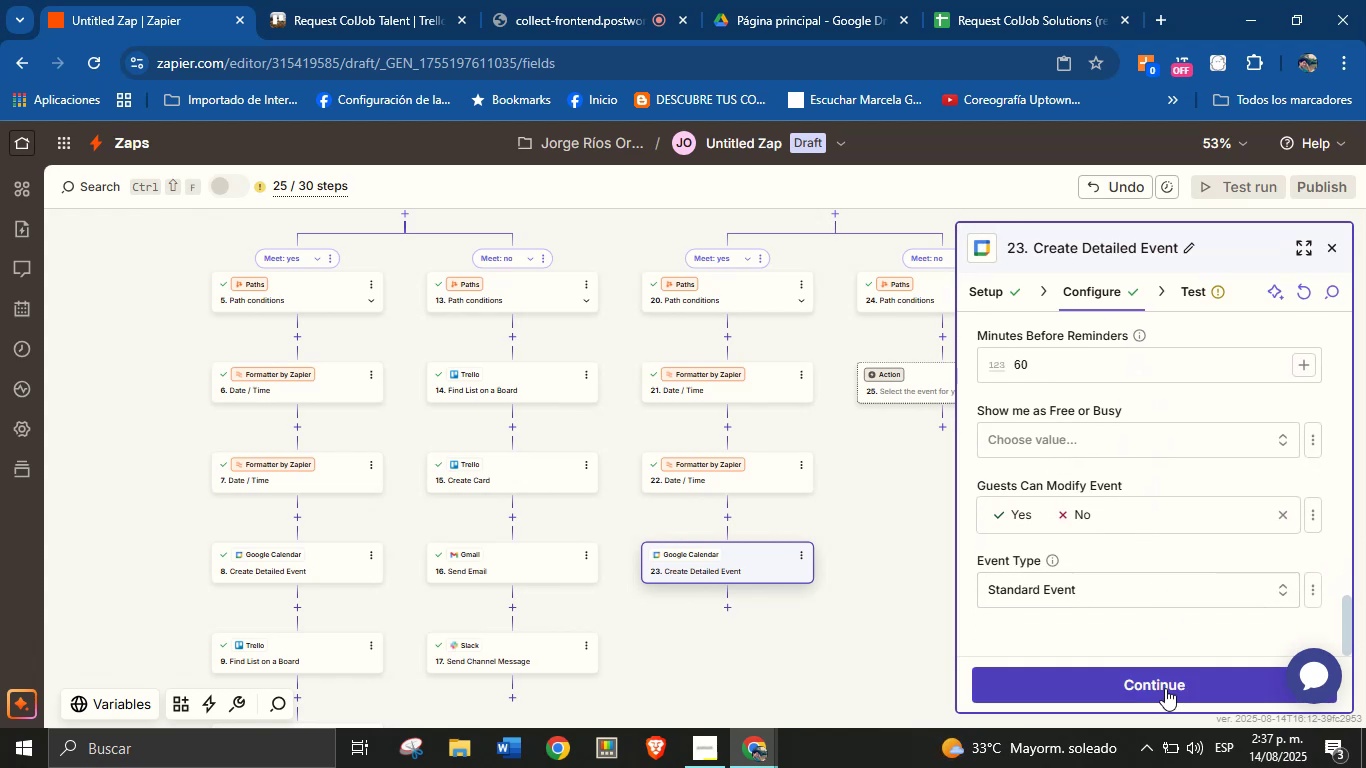 
scroll: coordinate [1153, 489], scroll_direction: up, amount: 10.0
 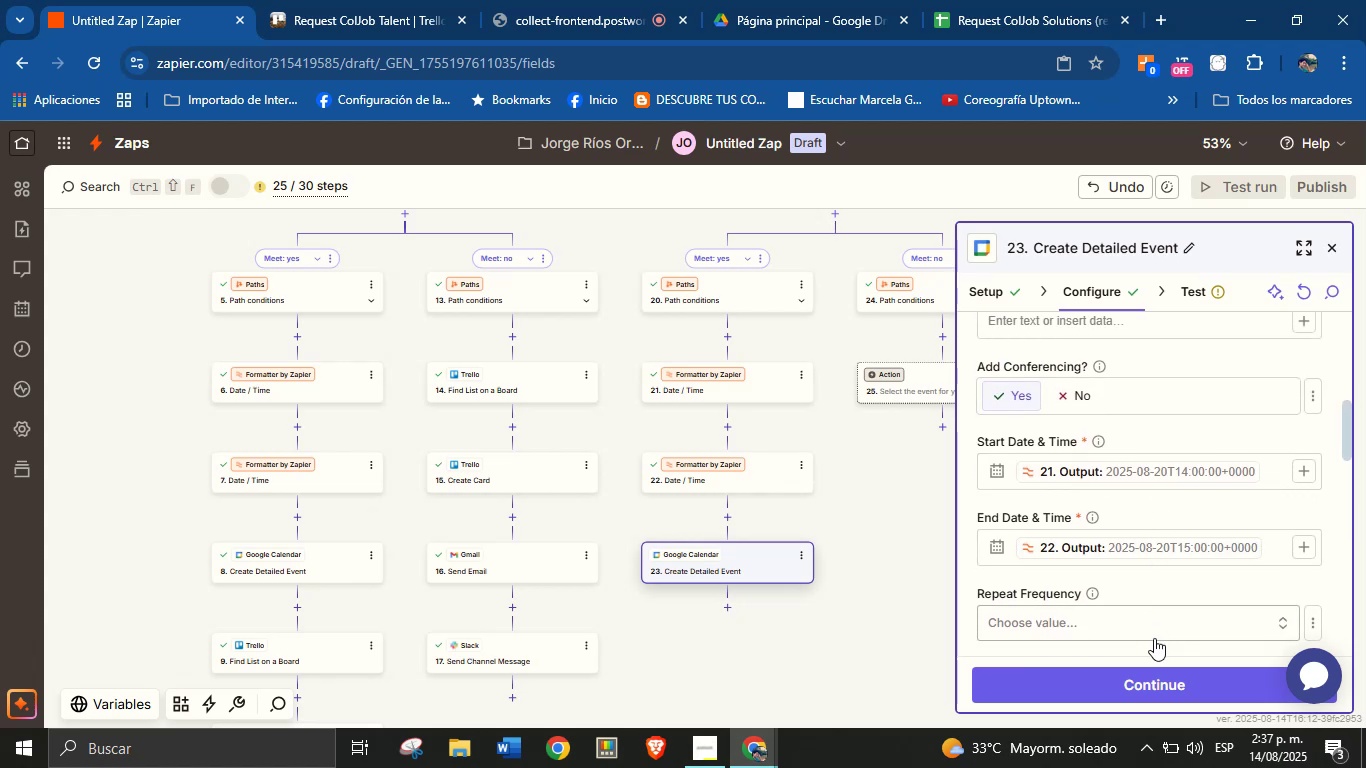 
left_click([1157, 678])
 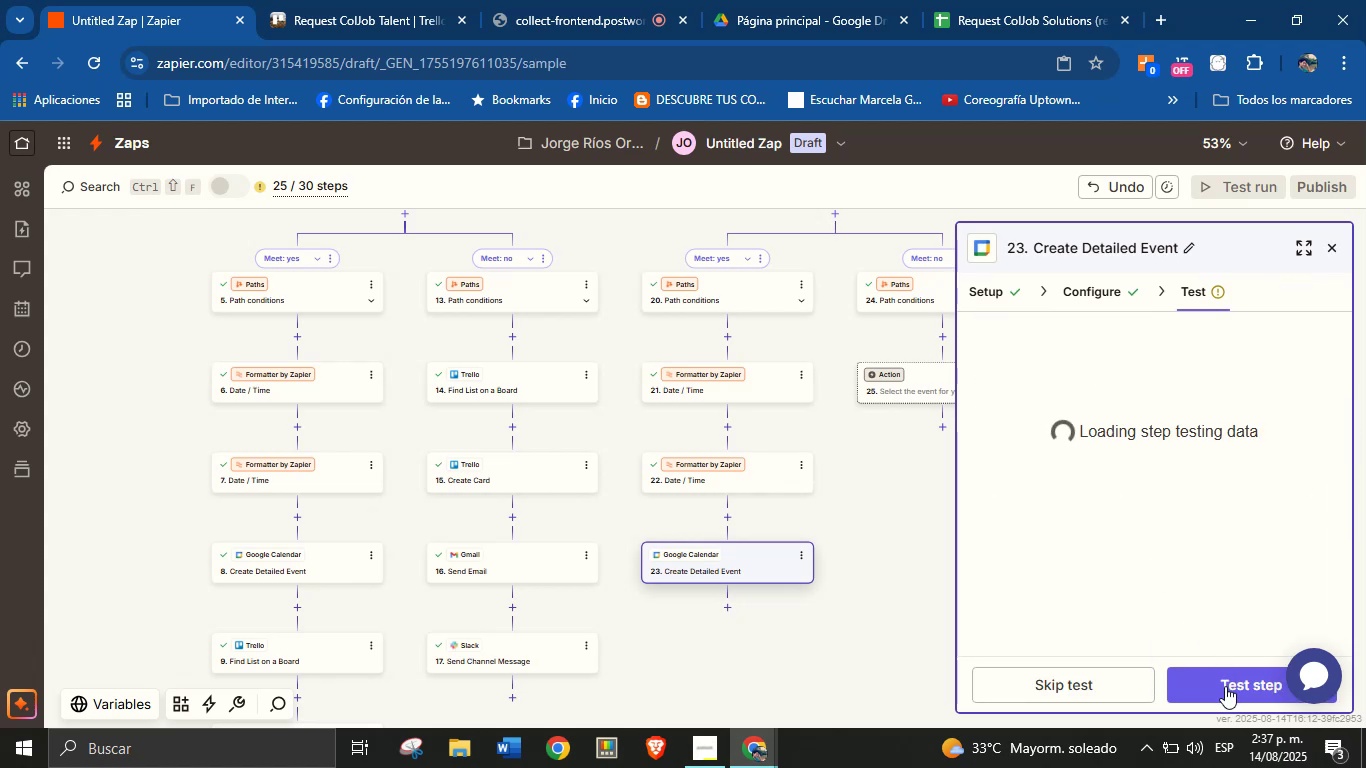 
left_click([1225, 686])
 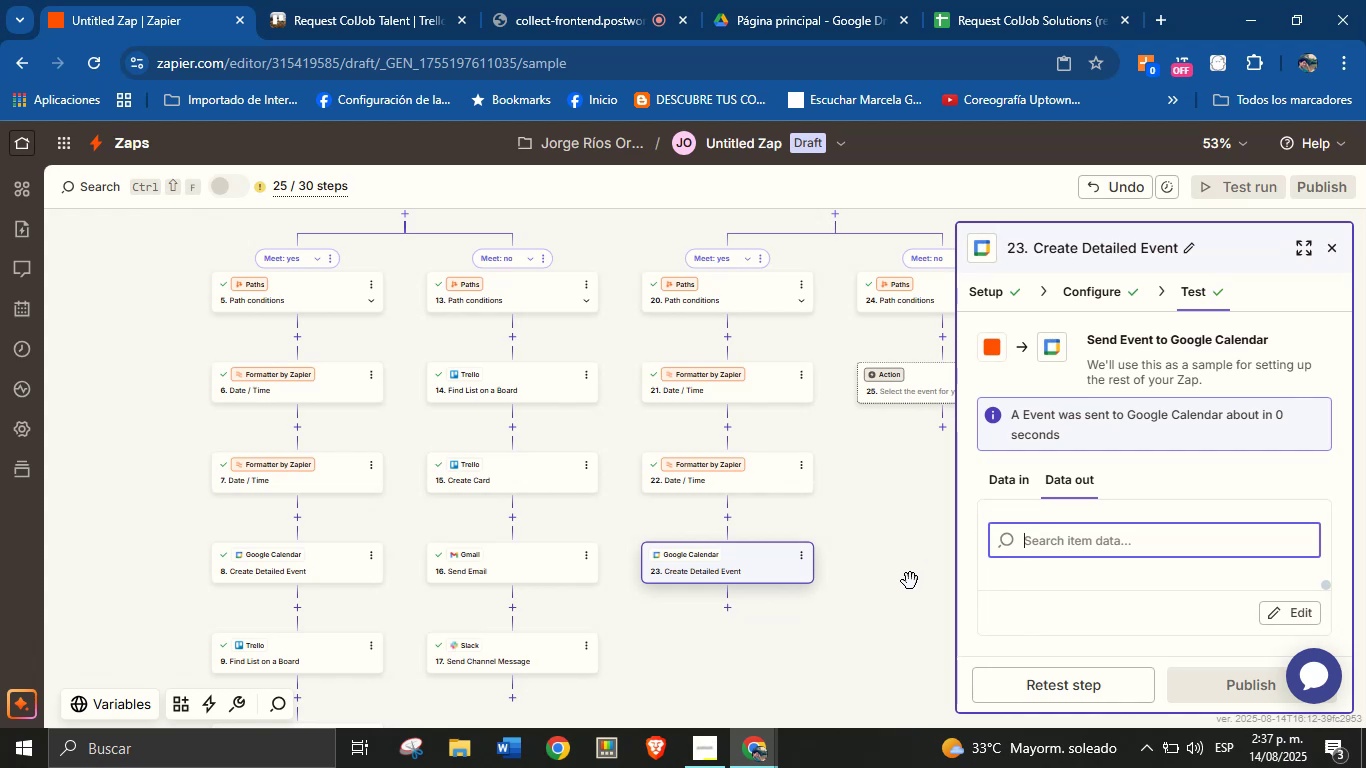 
wait(5.88)
 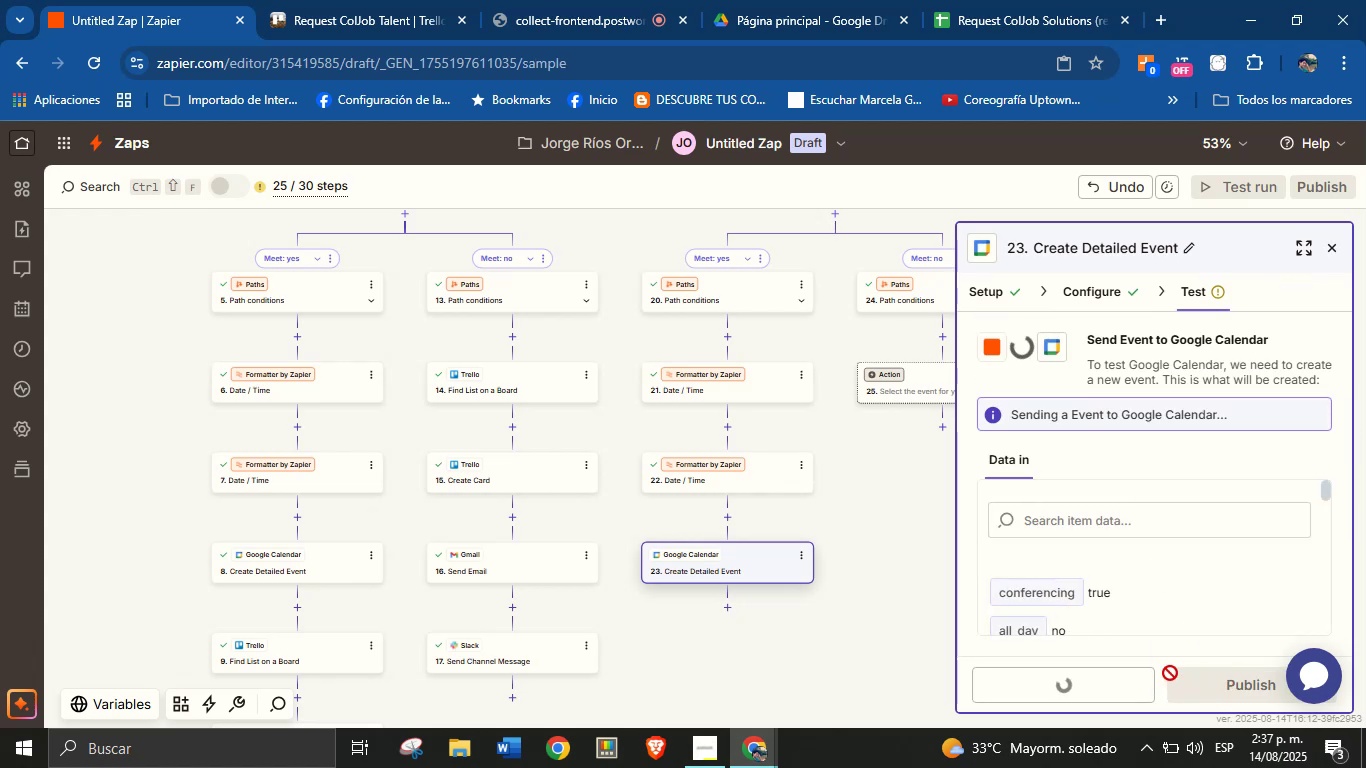 
left_click_drag(start_coordinate=[910, 581], to_coordinate=[892, 545])
 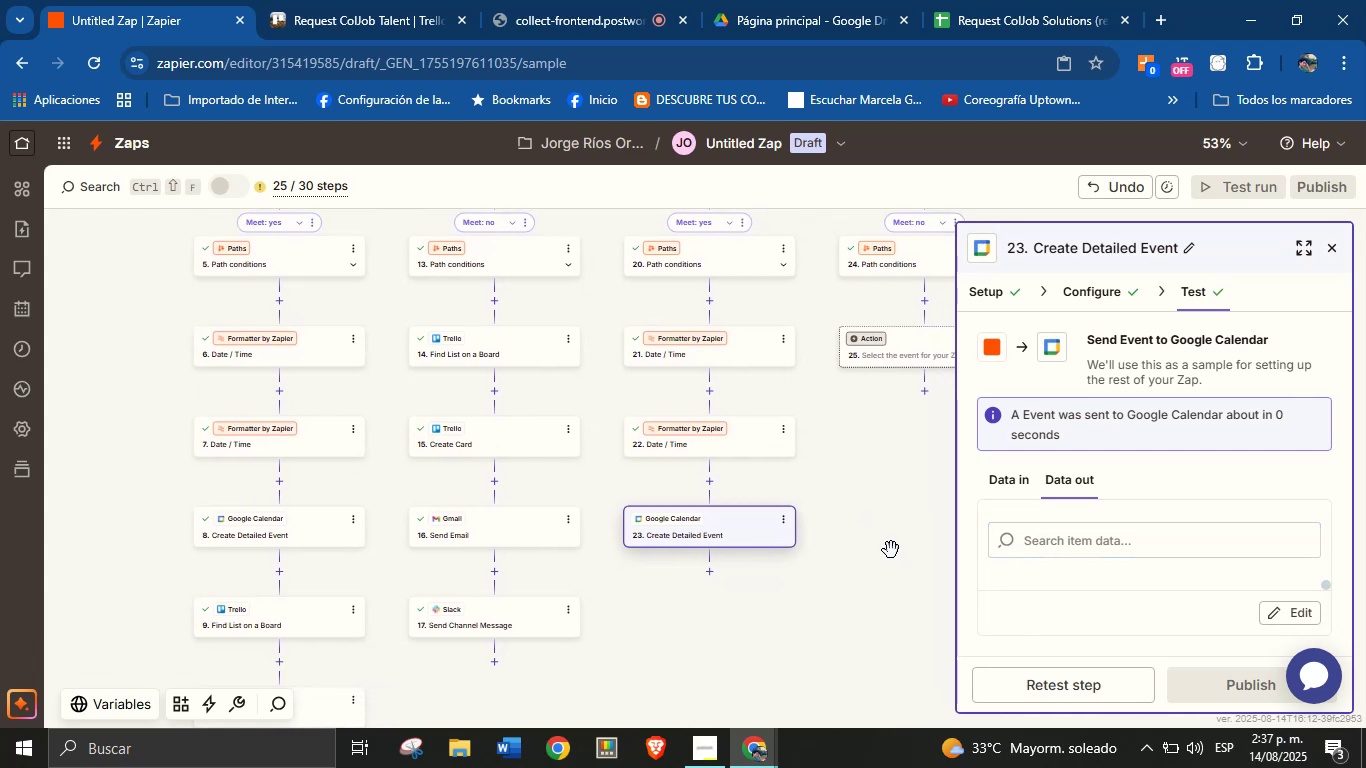 
wait(7.37)
 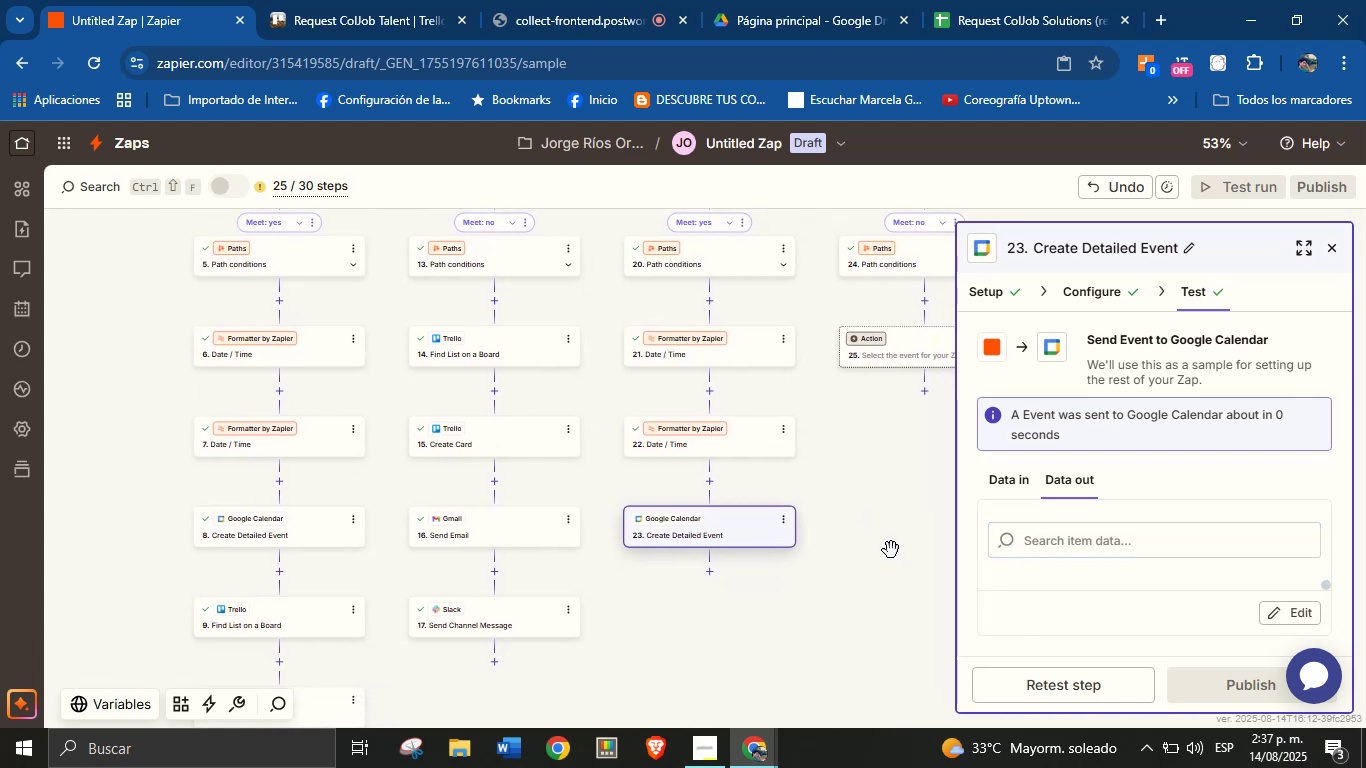 
left_click_drag(start_coordinate=[891, 570], to_coordinate=[880, 541])
 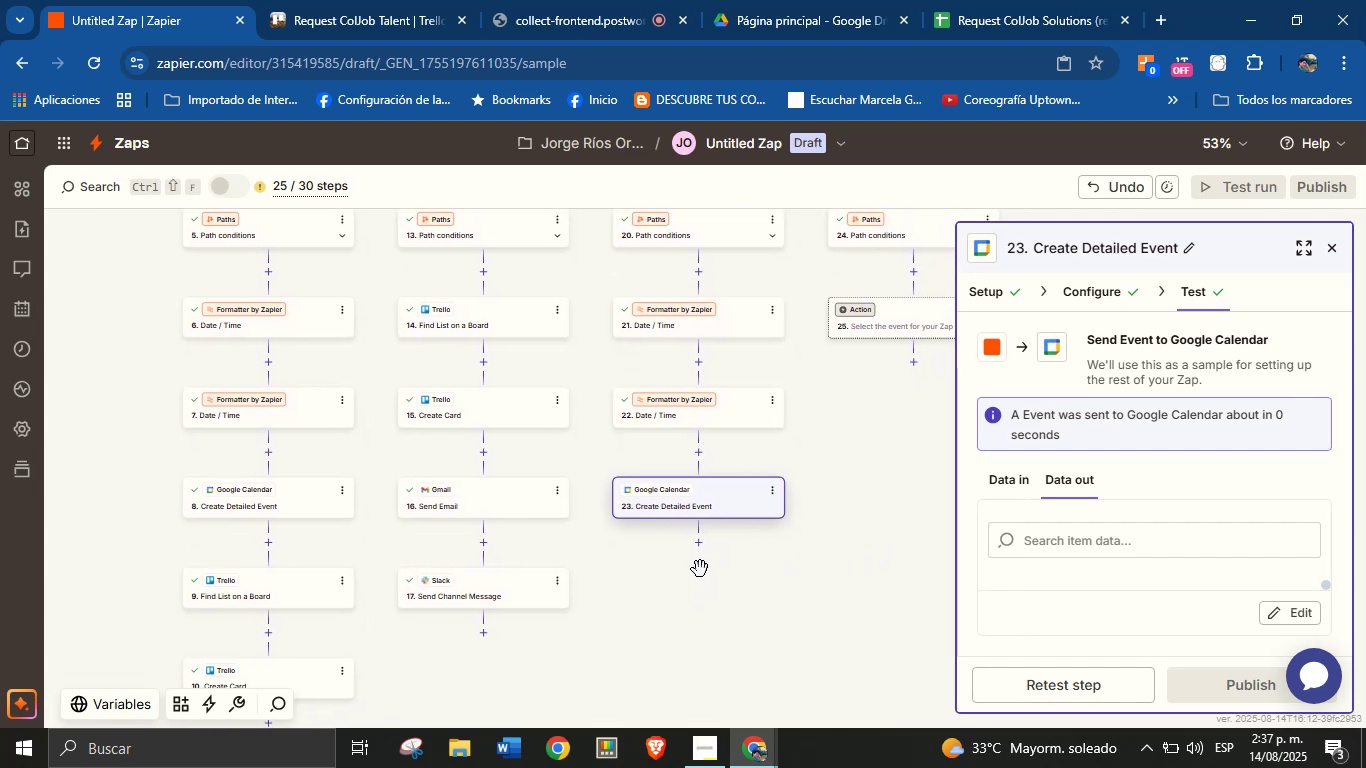 
wait(6.32)
 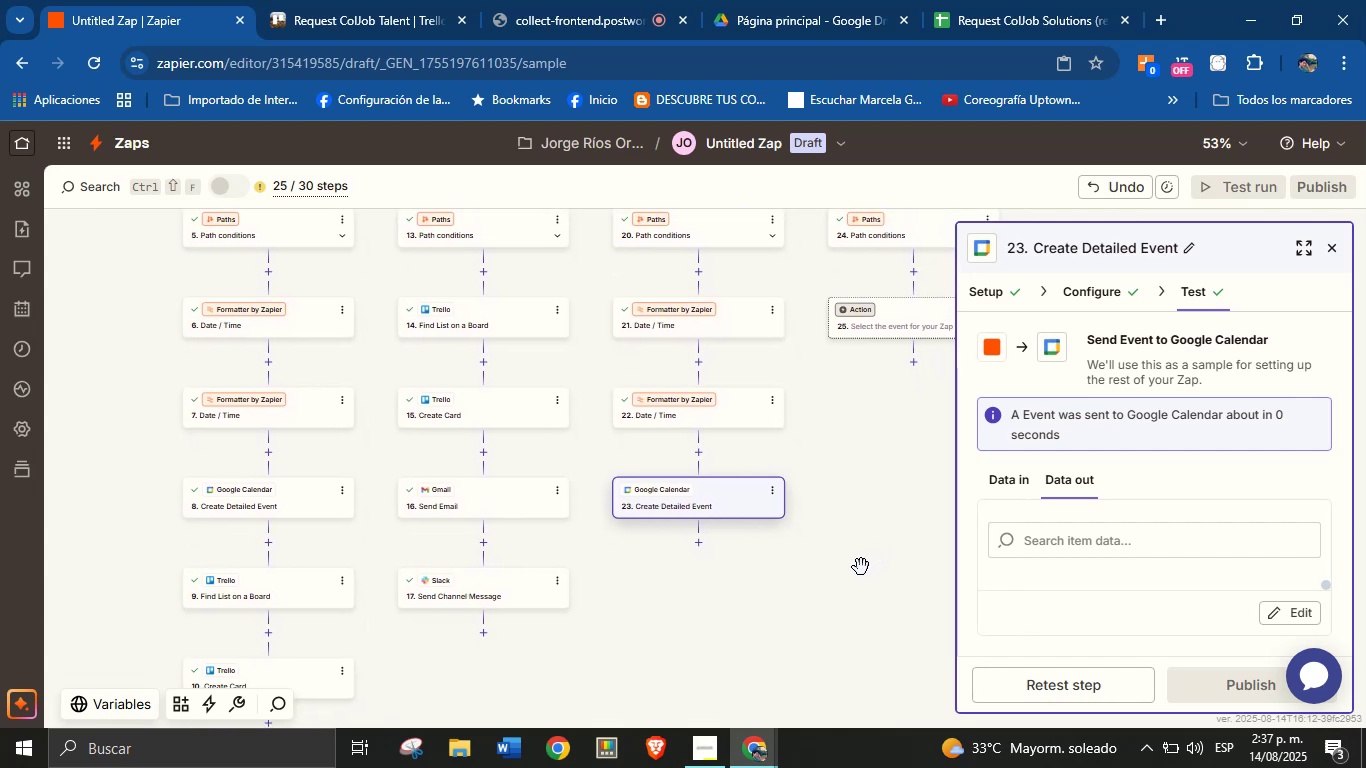 
left_click_drag(start_coordinate=[658, 589], to_coordinate=[647, 566])
 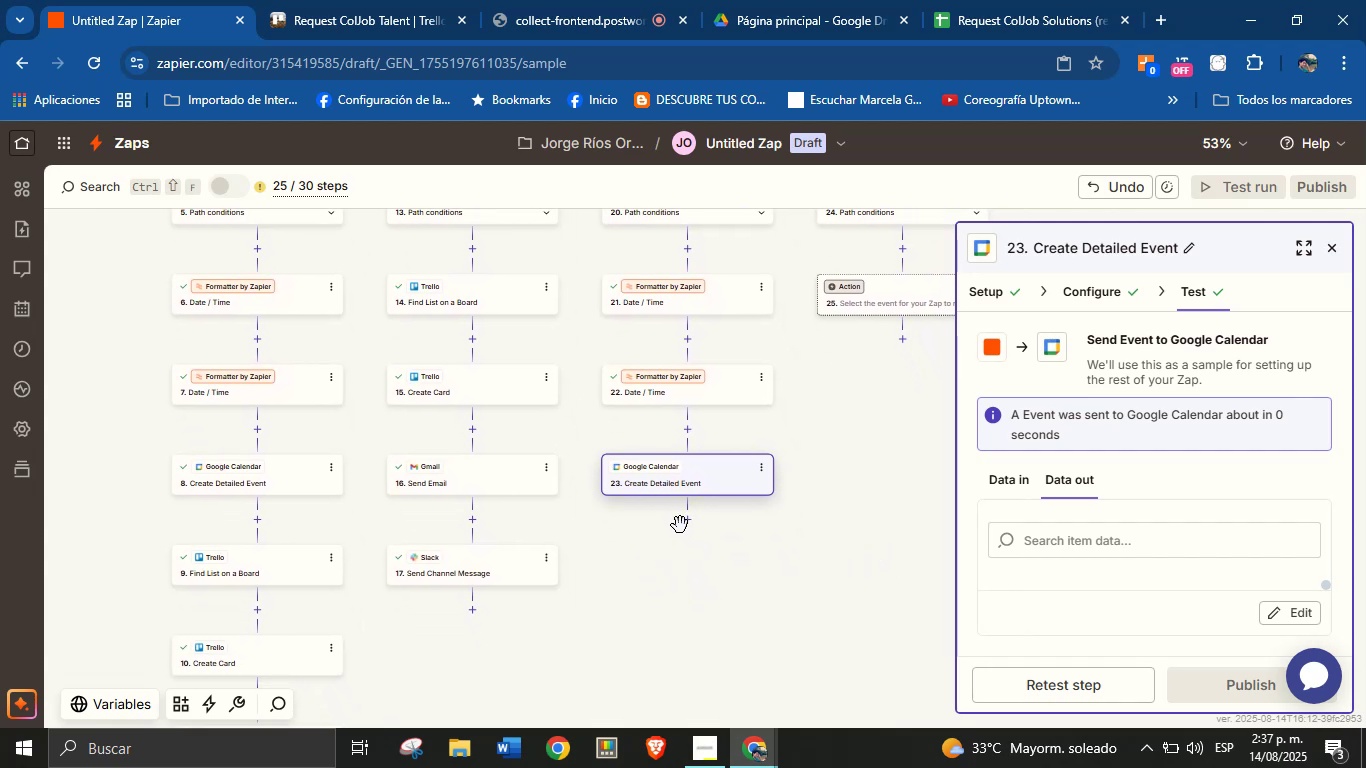 
left_click([685, 522])
 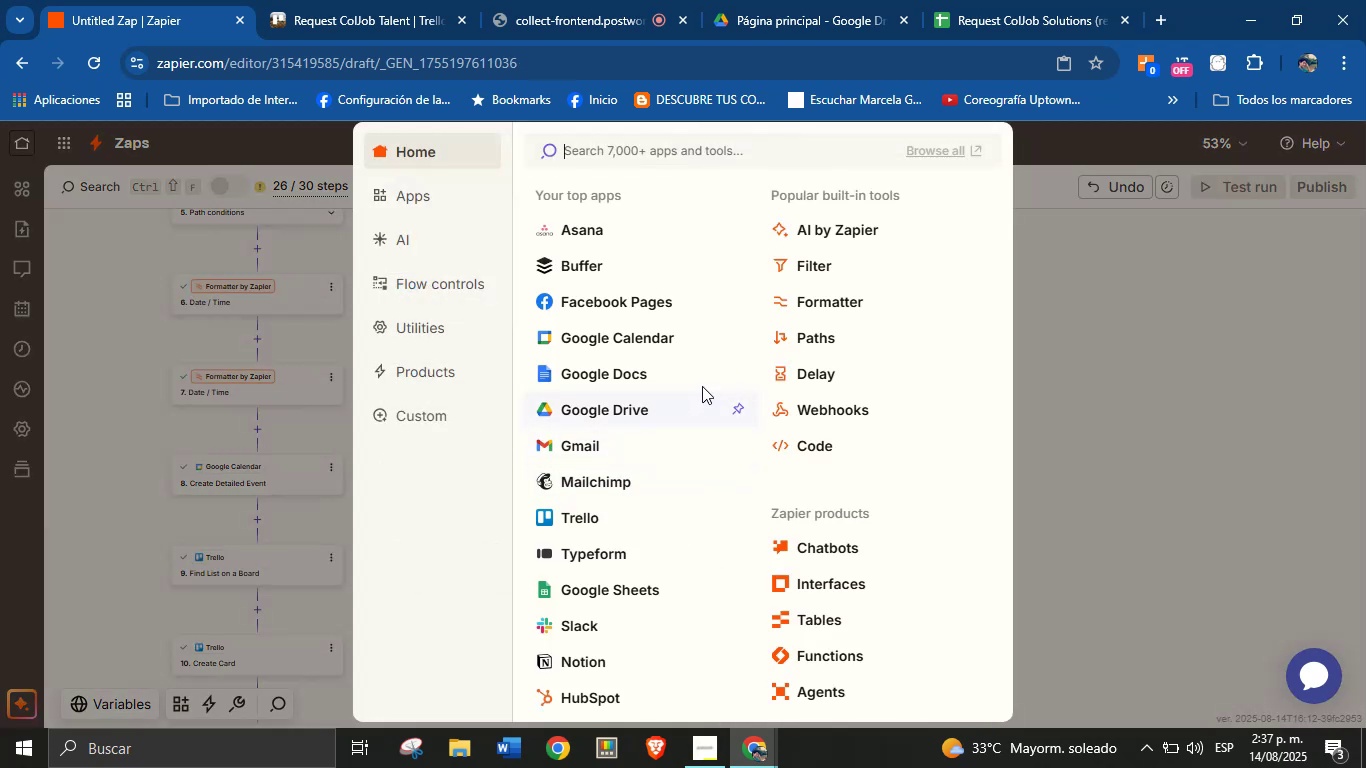 
left_click([593, 509])
 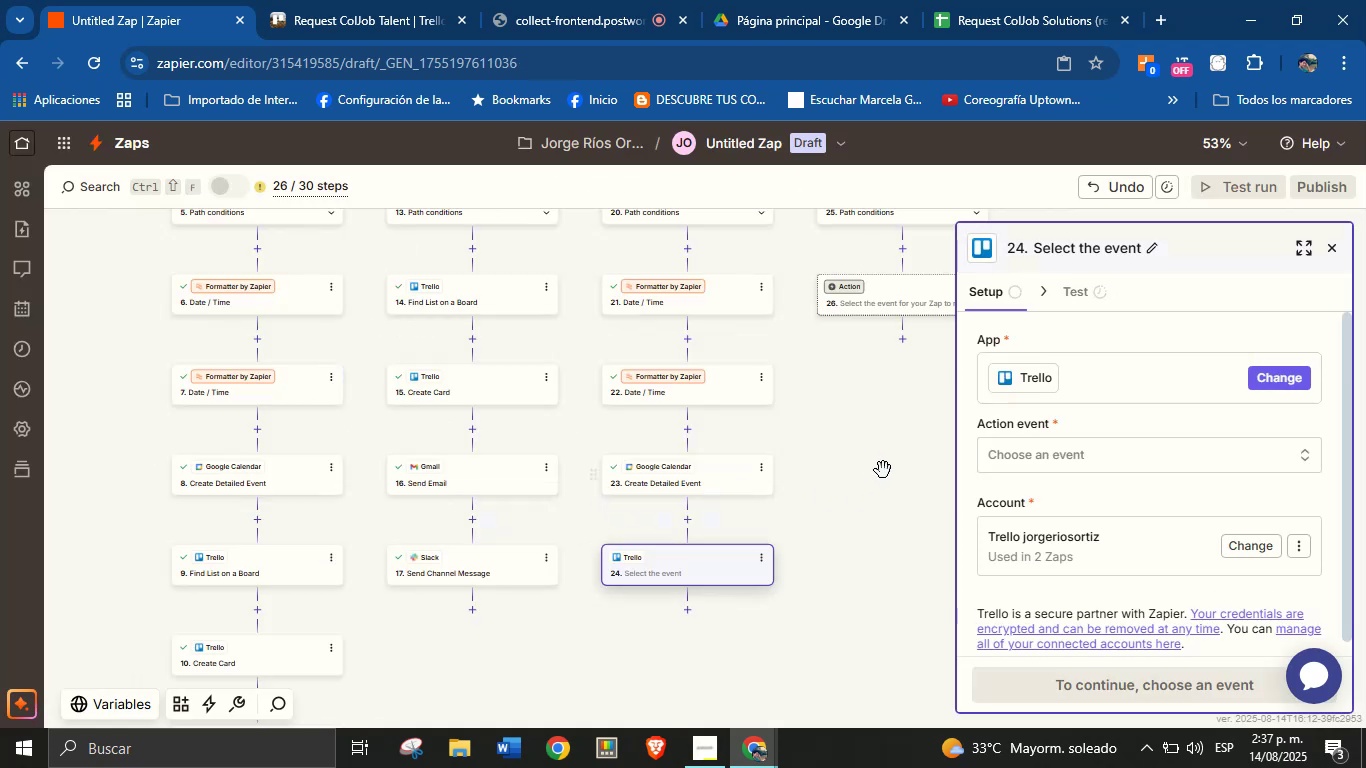 
left_click([1049, 452])
 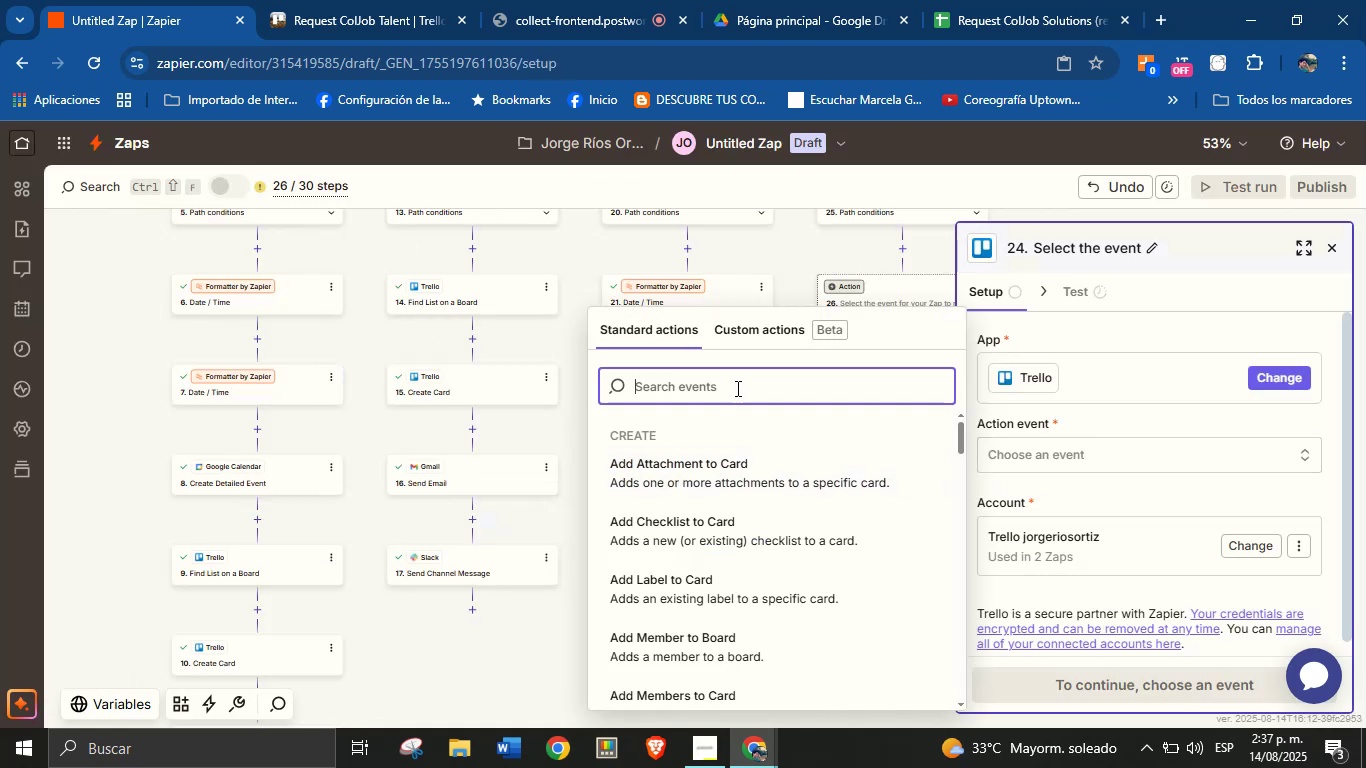 
key(F)
 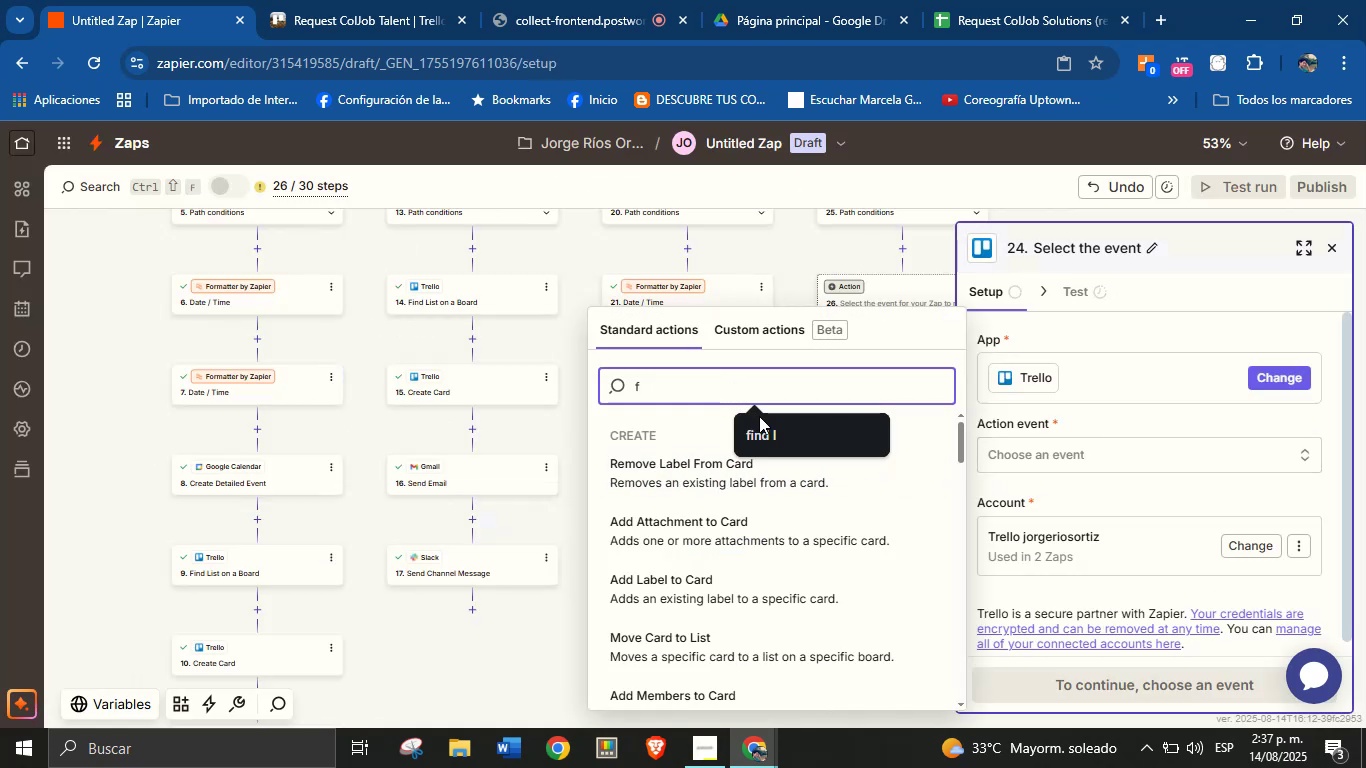 
left_click([772, 435])
 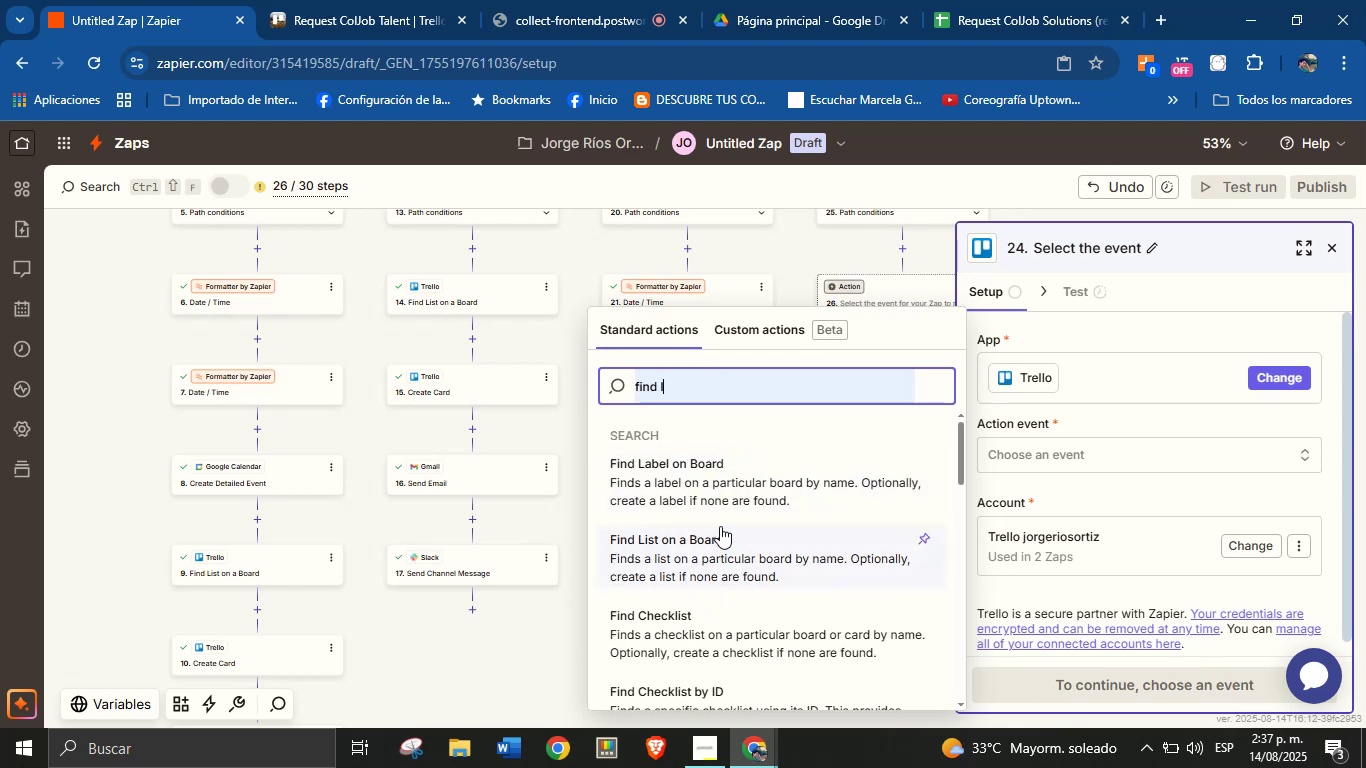 
scroll: coordinate [730, 512], scroll_direction: down, amount: 2.0
 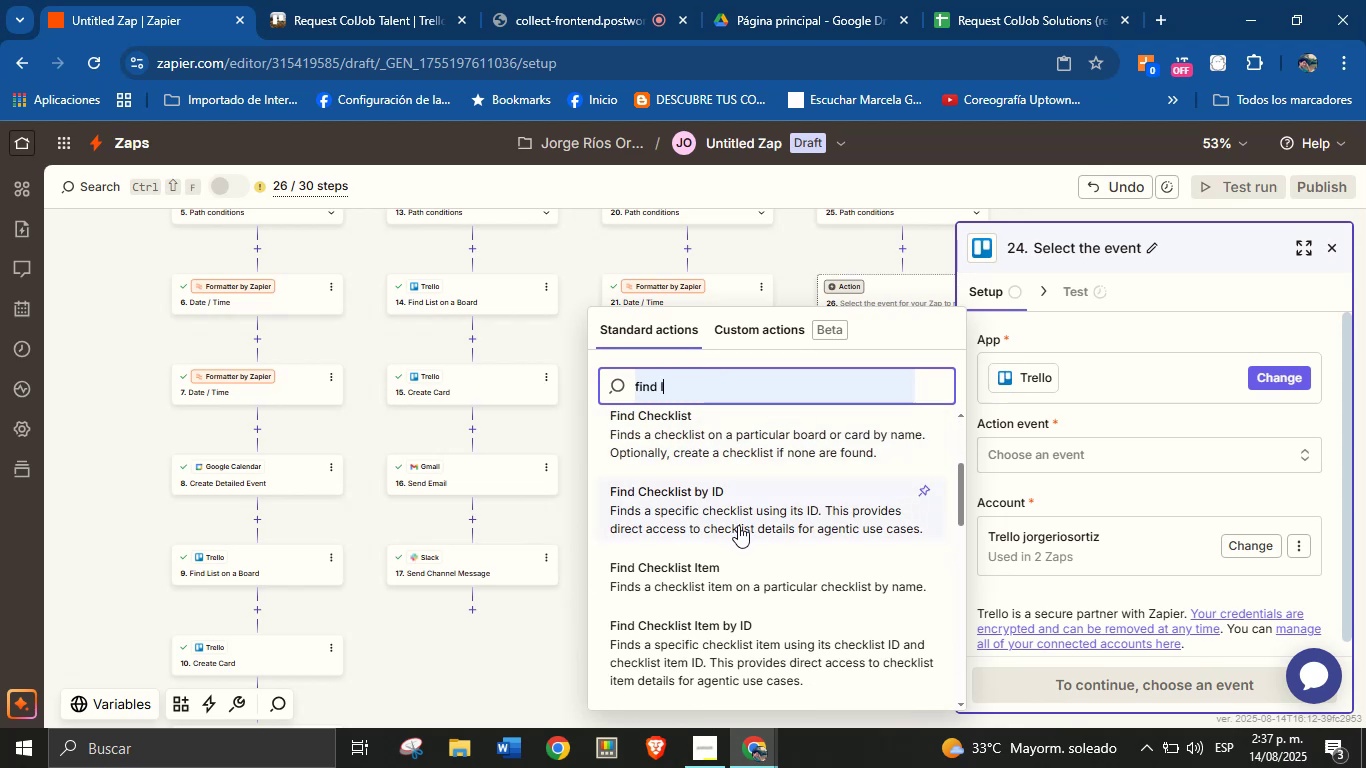 
scroll: coordinate [738, 525], scroll_direction: up, amount: 4.0
 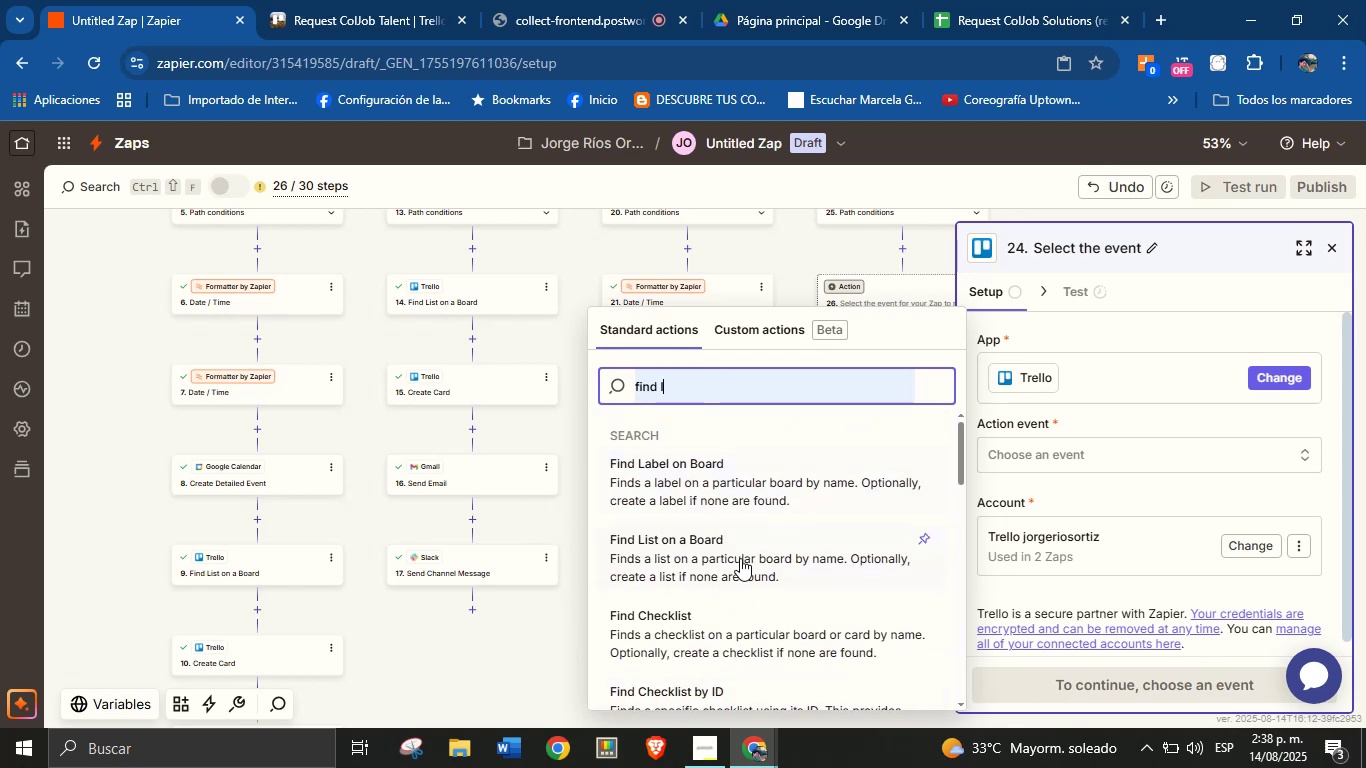 
left_click([740, 556])
 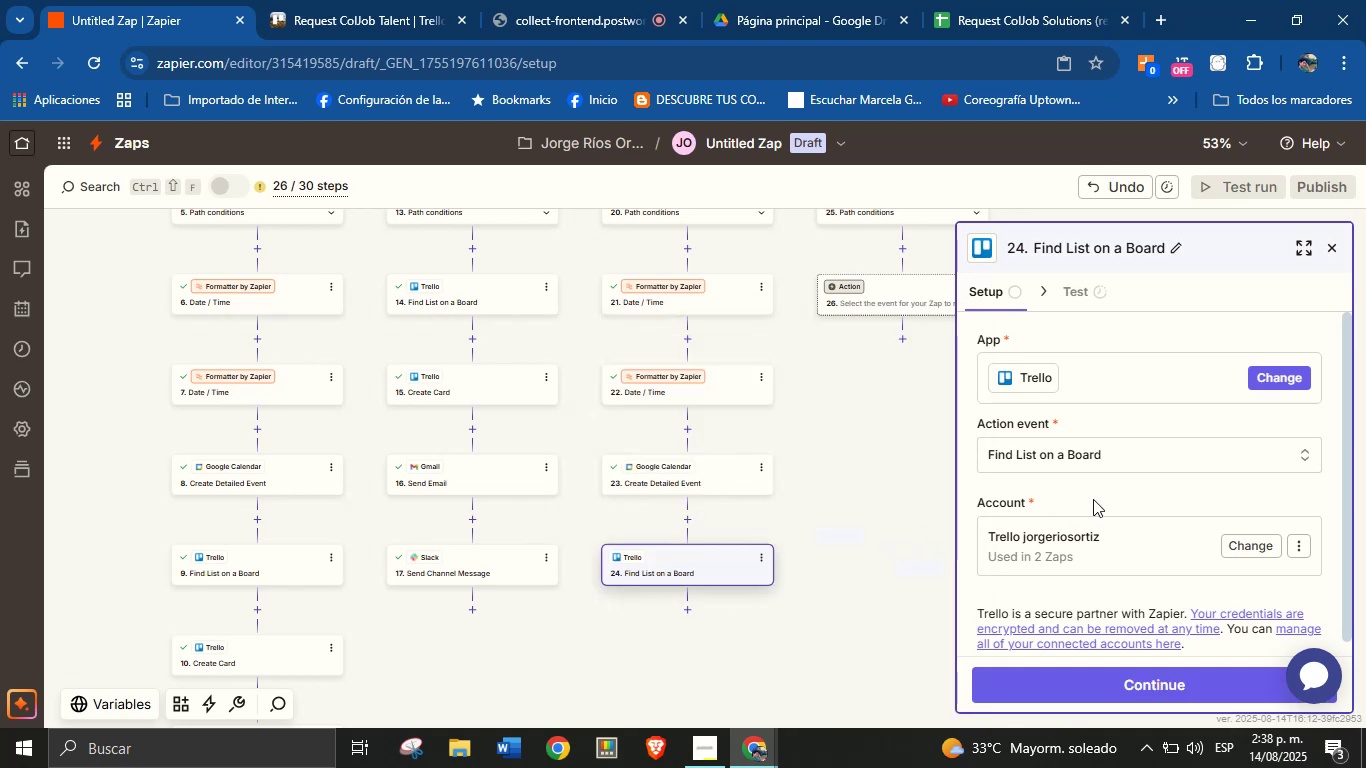 
left_click([1118, 488])
 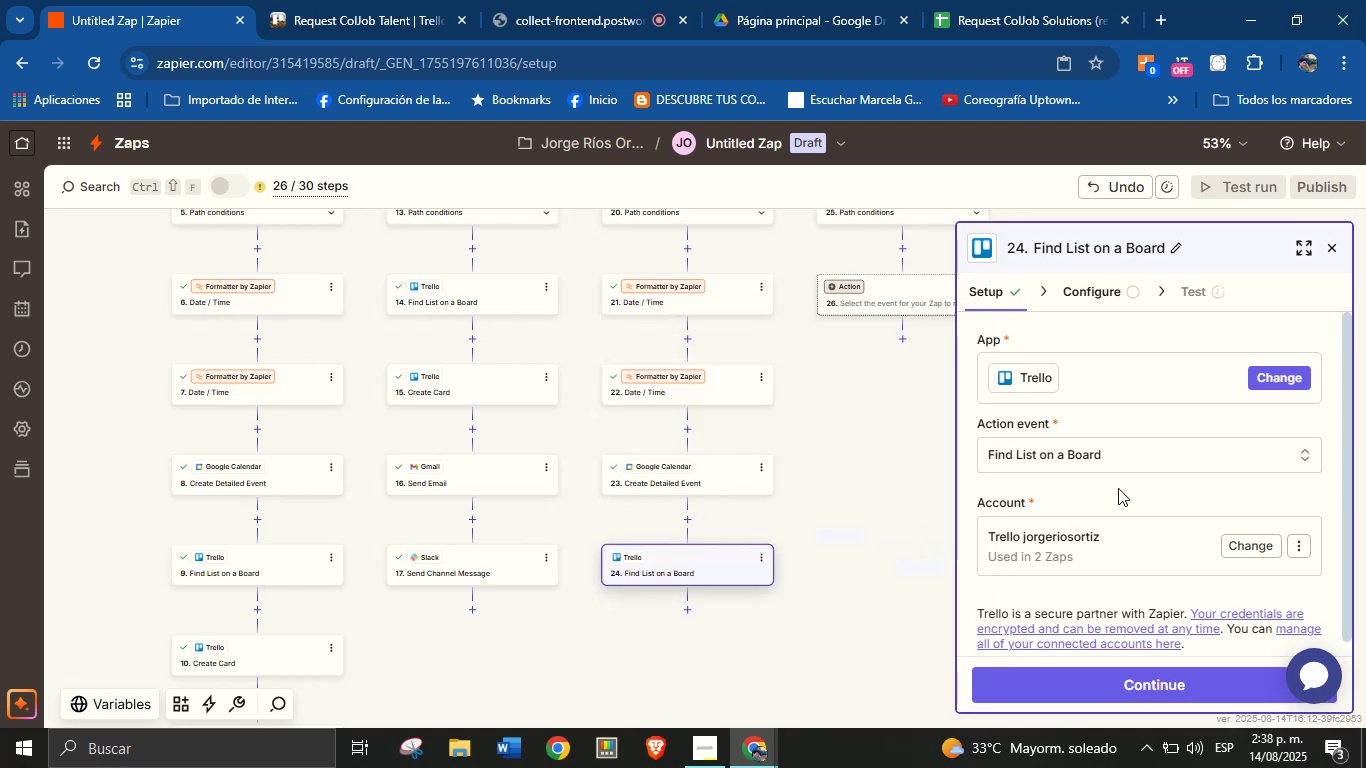 
scroll: coordinate [1118, 488], scroll_direction: up, amount: 1.0
 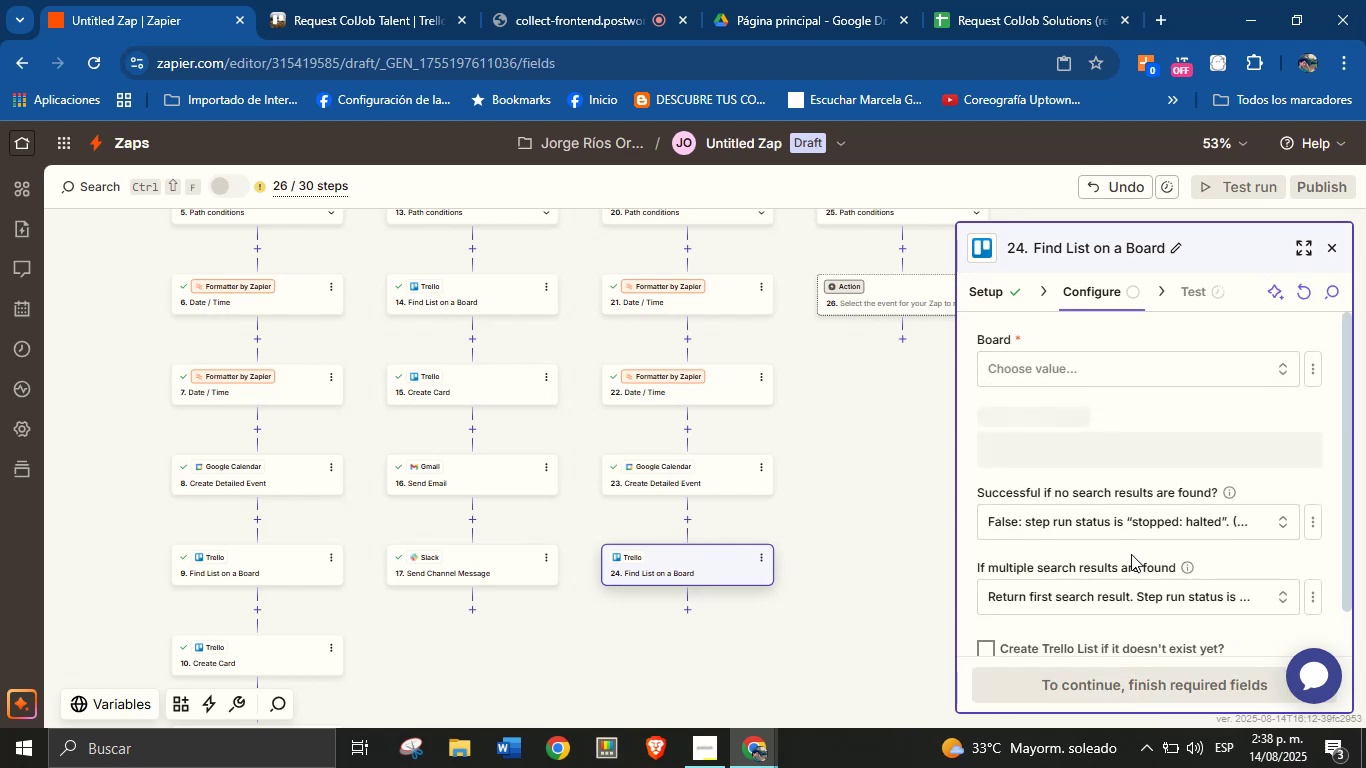 
left_click([1081, 376])
 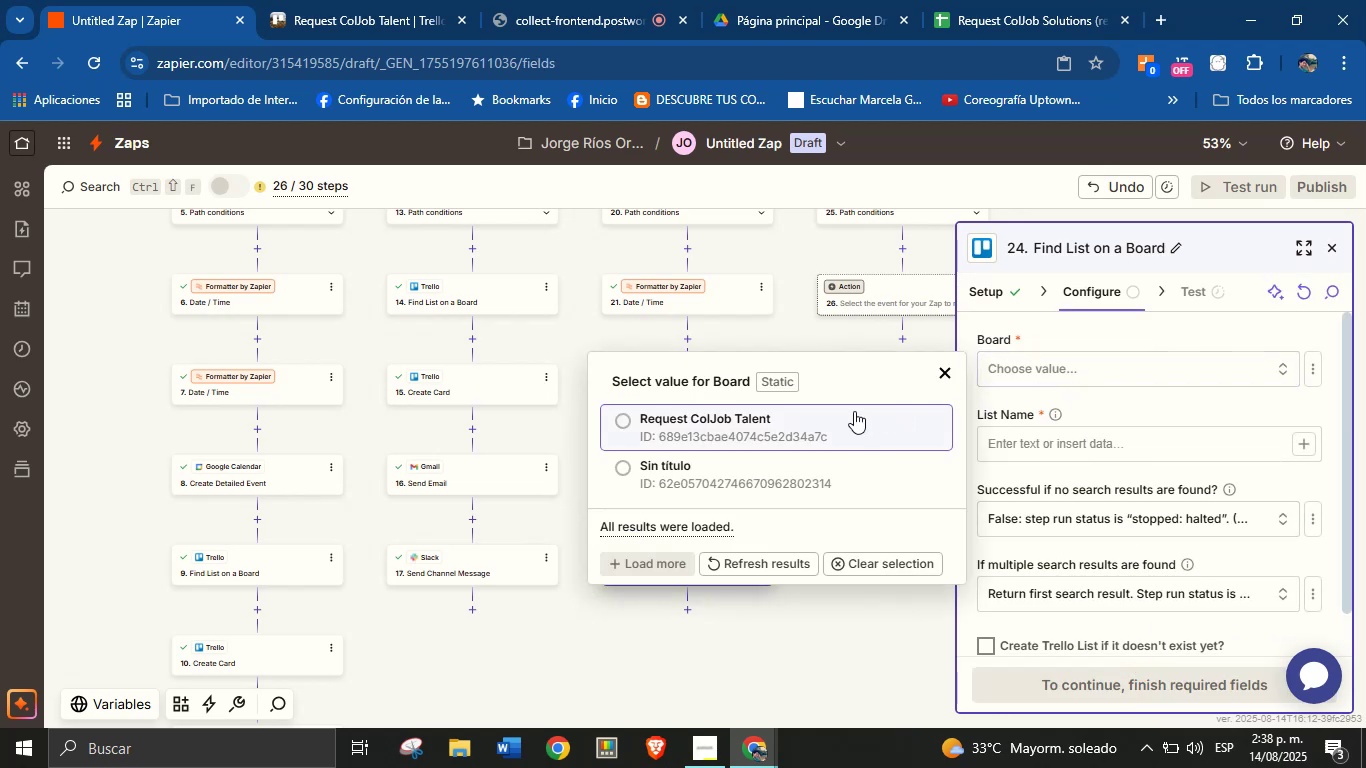 
left_click([792, 426])
 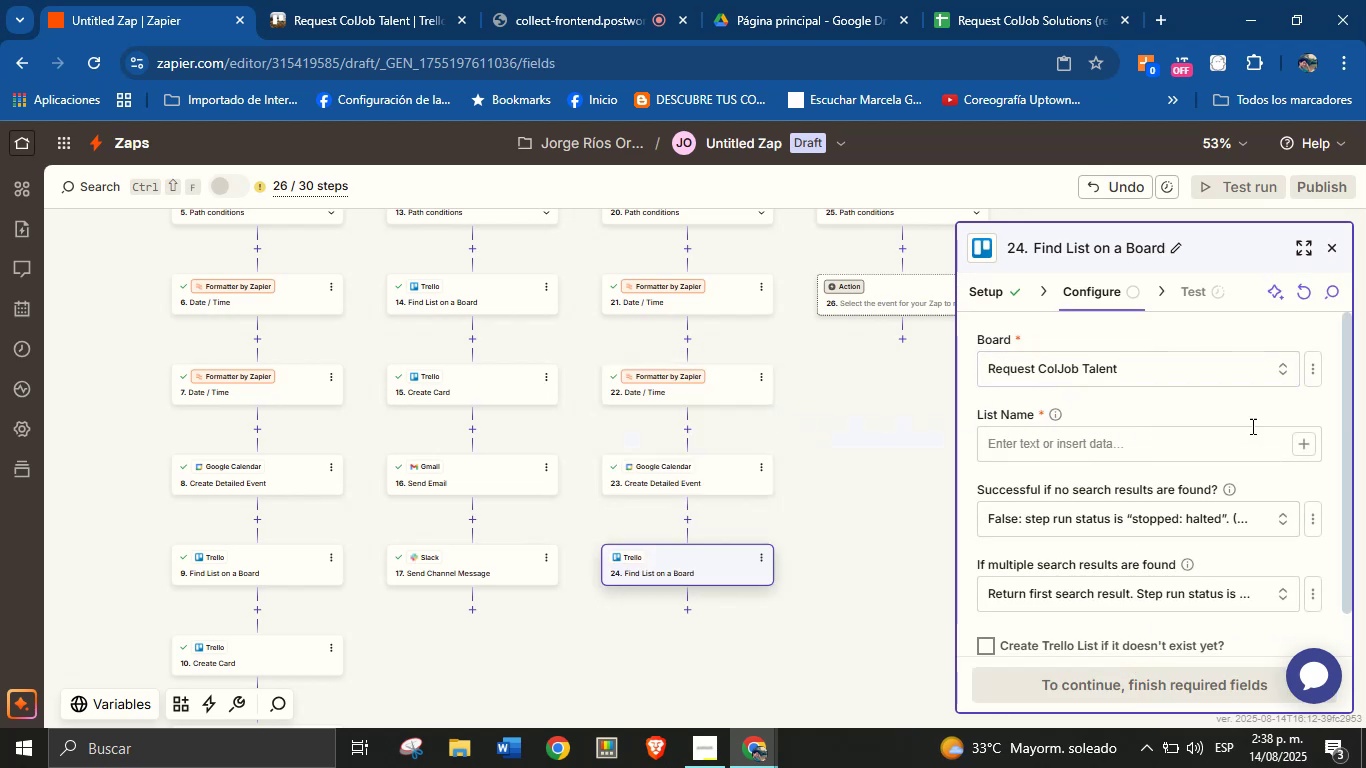 
left_click([1232, 452])
 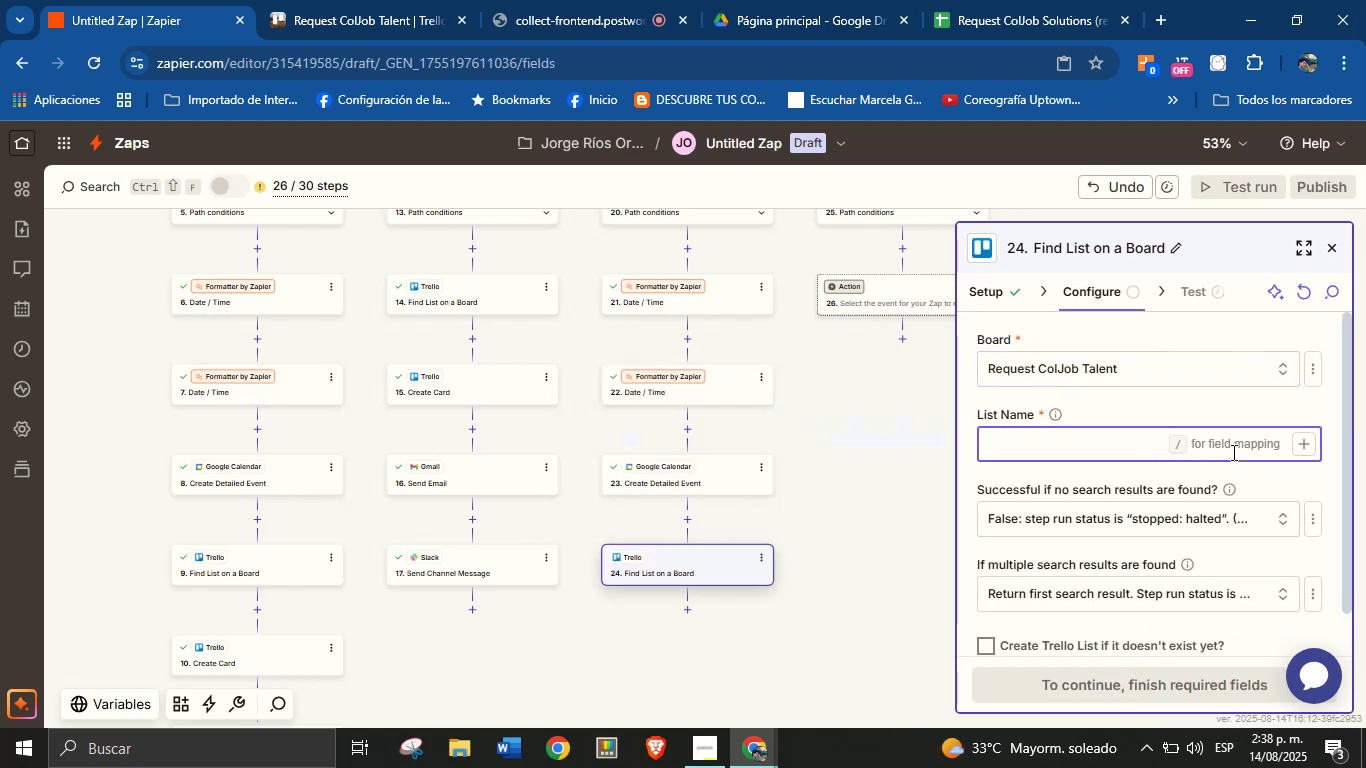 
type(New service request from)
key(Backspace)
key(Backspace)
 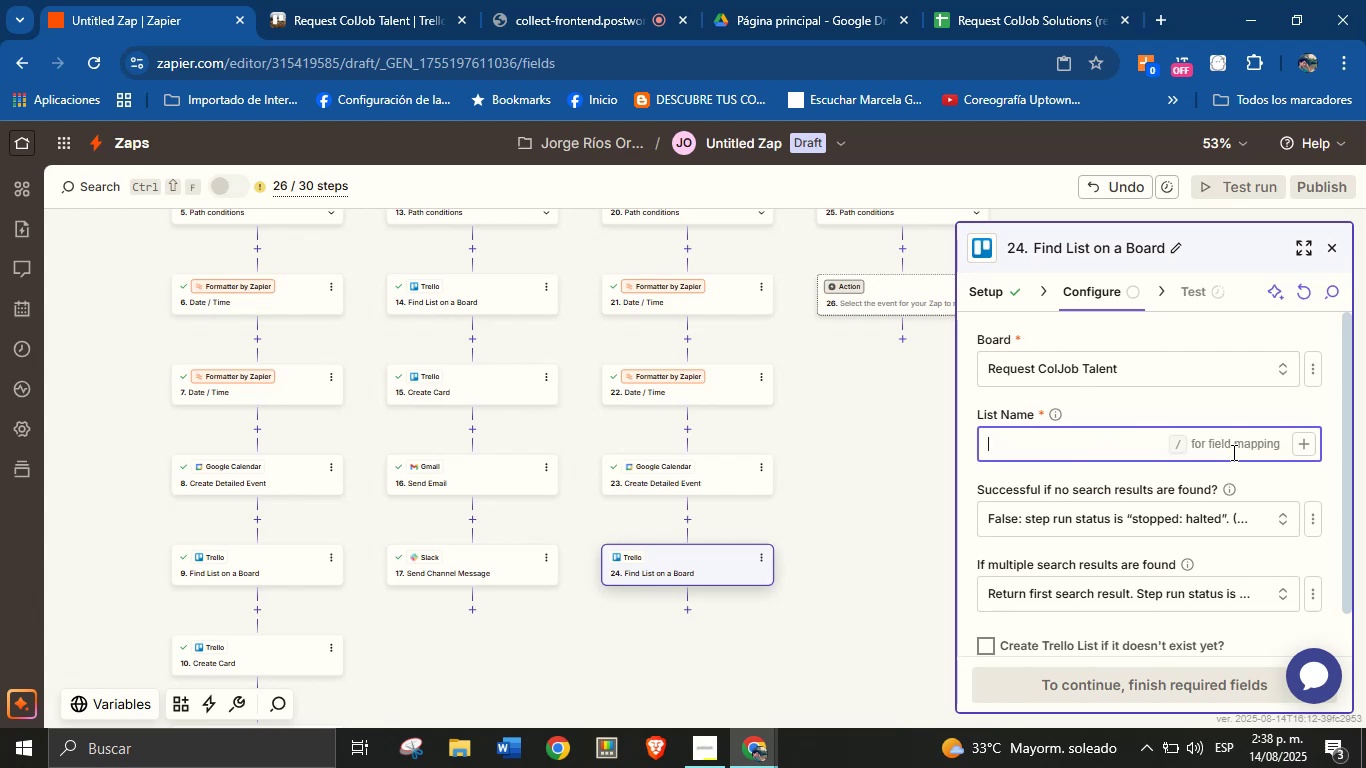 
left_click([1239, 406])
 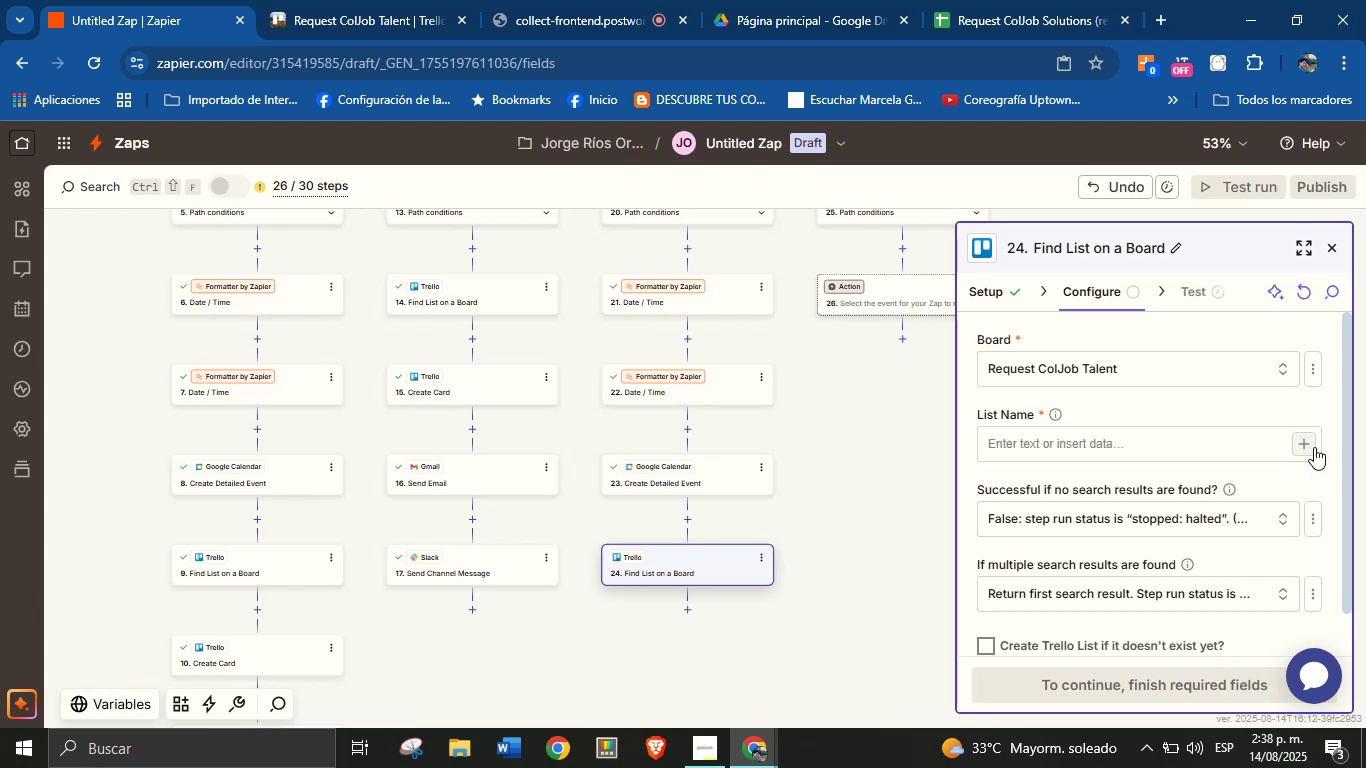 
left_click([1311, 447])
 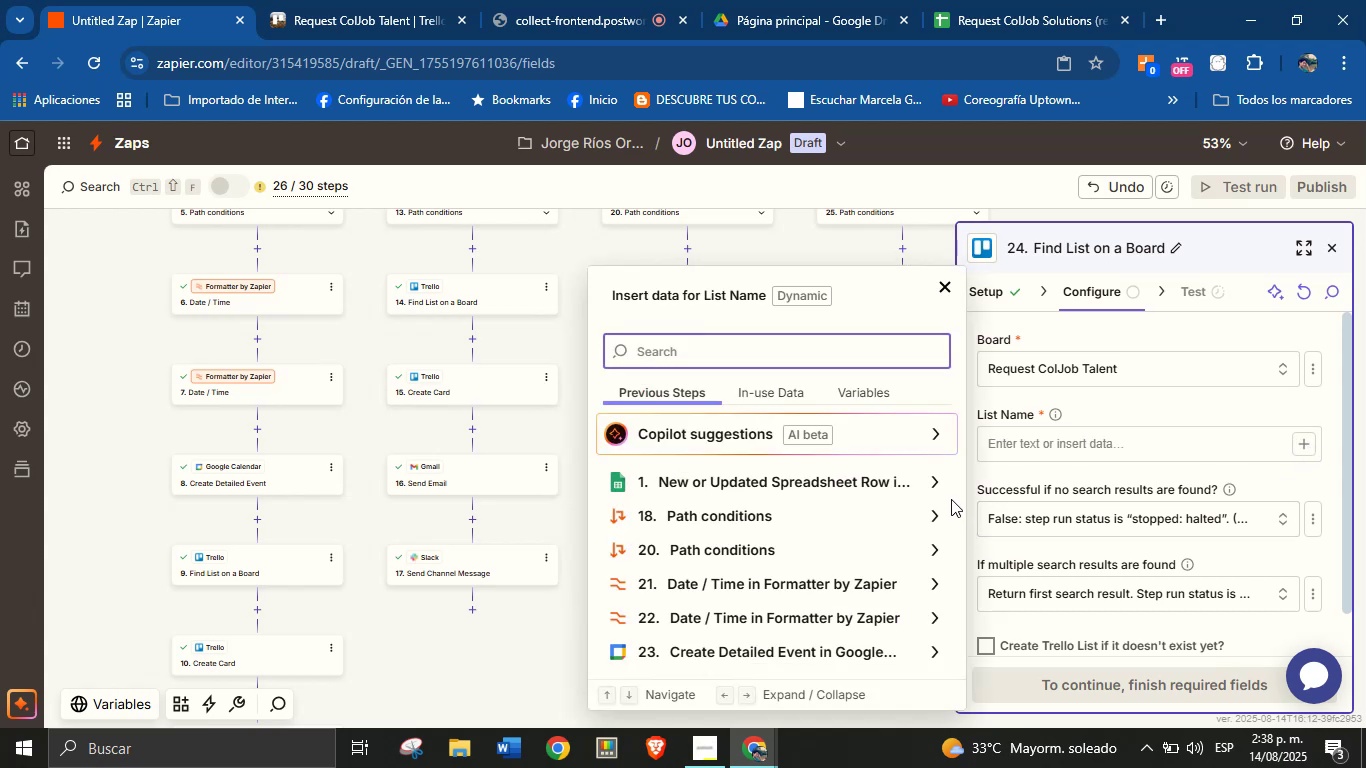 
left_click([934, 468])
 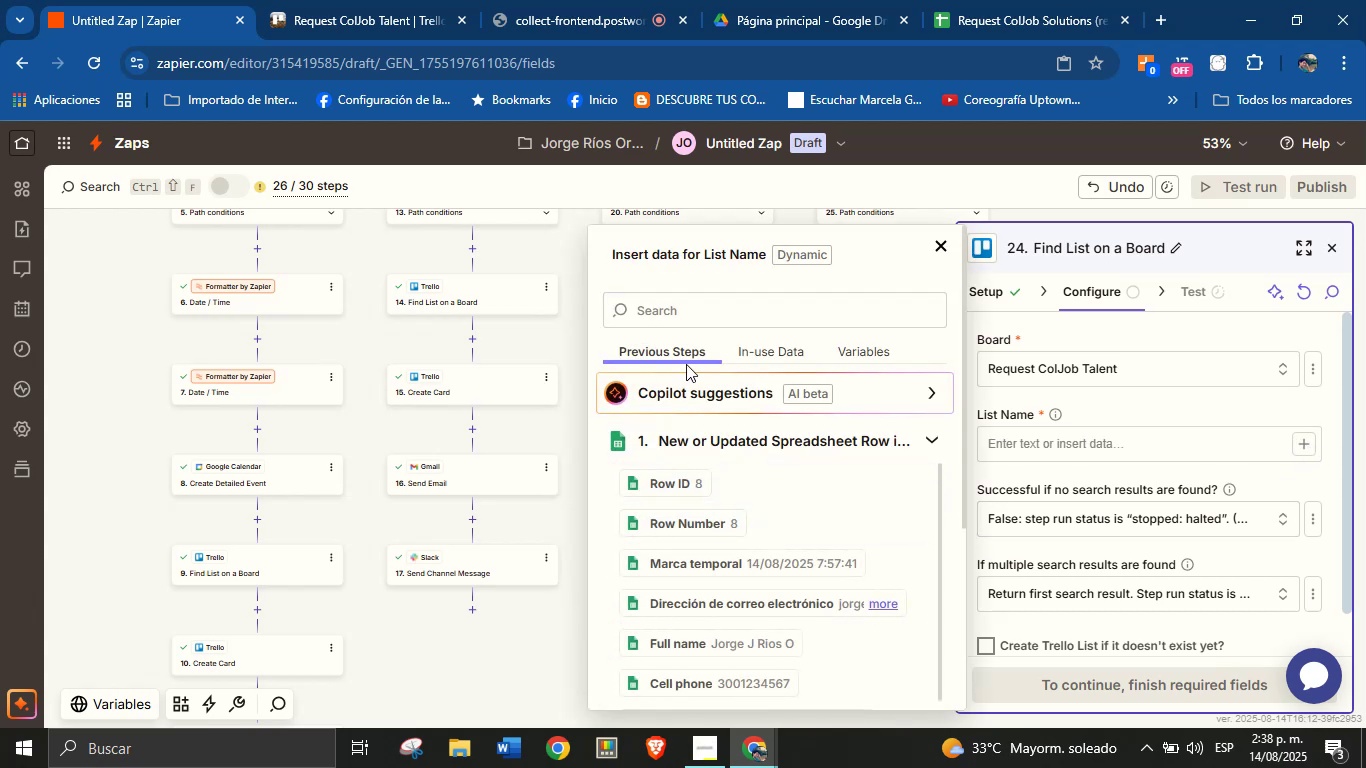 
left_click([686, 311])
 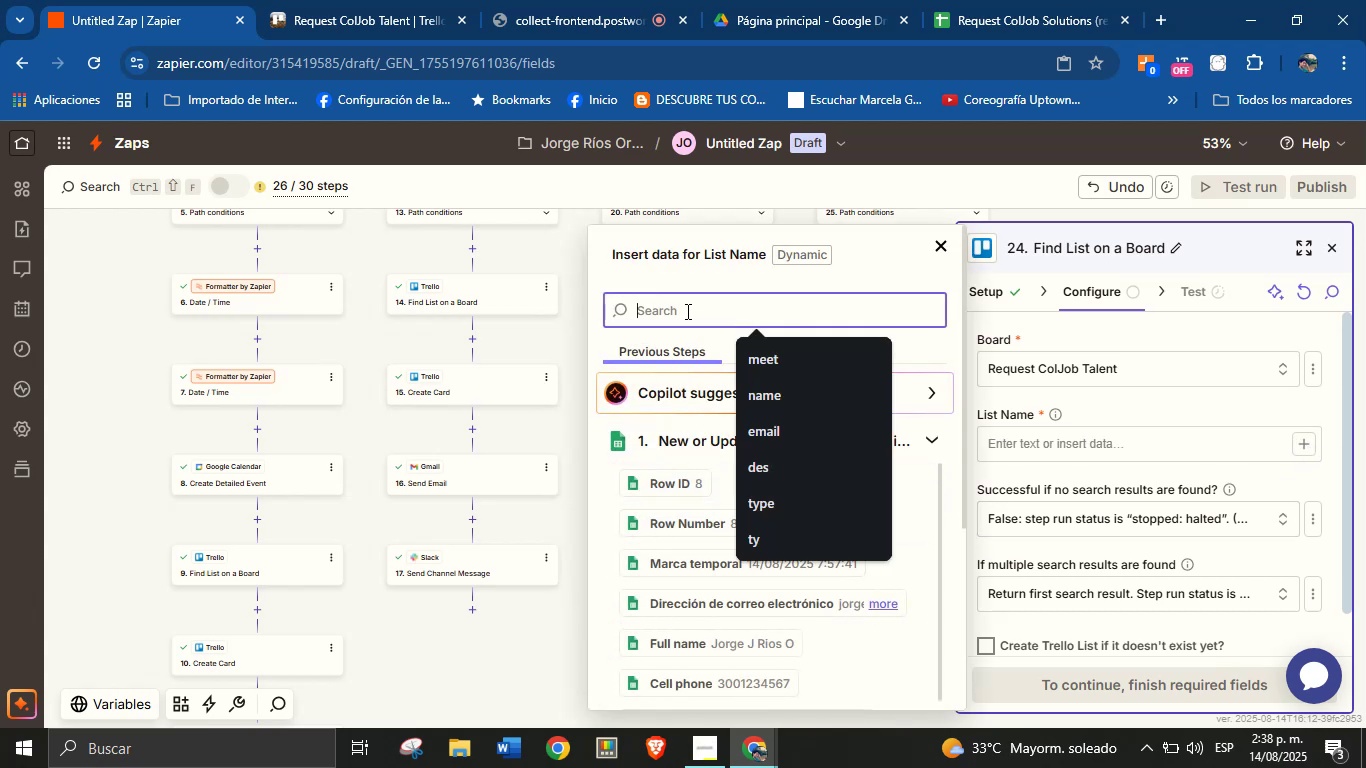 
type(are)
 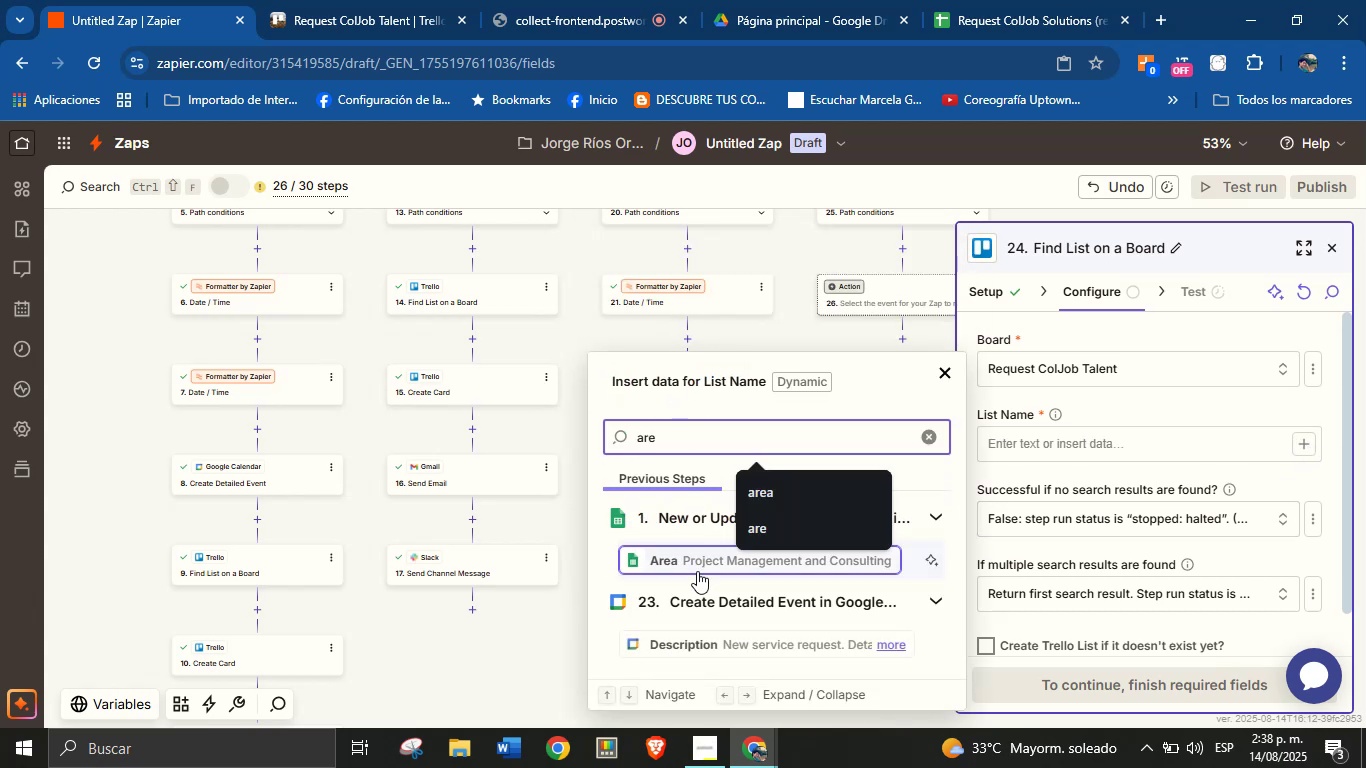 
left_click([698, 560])
 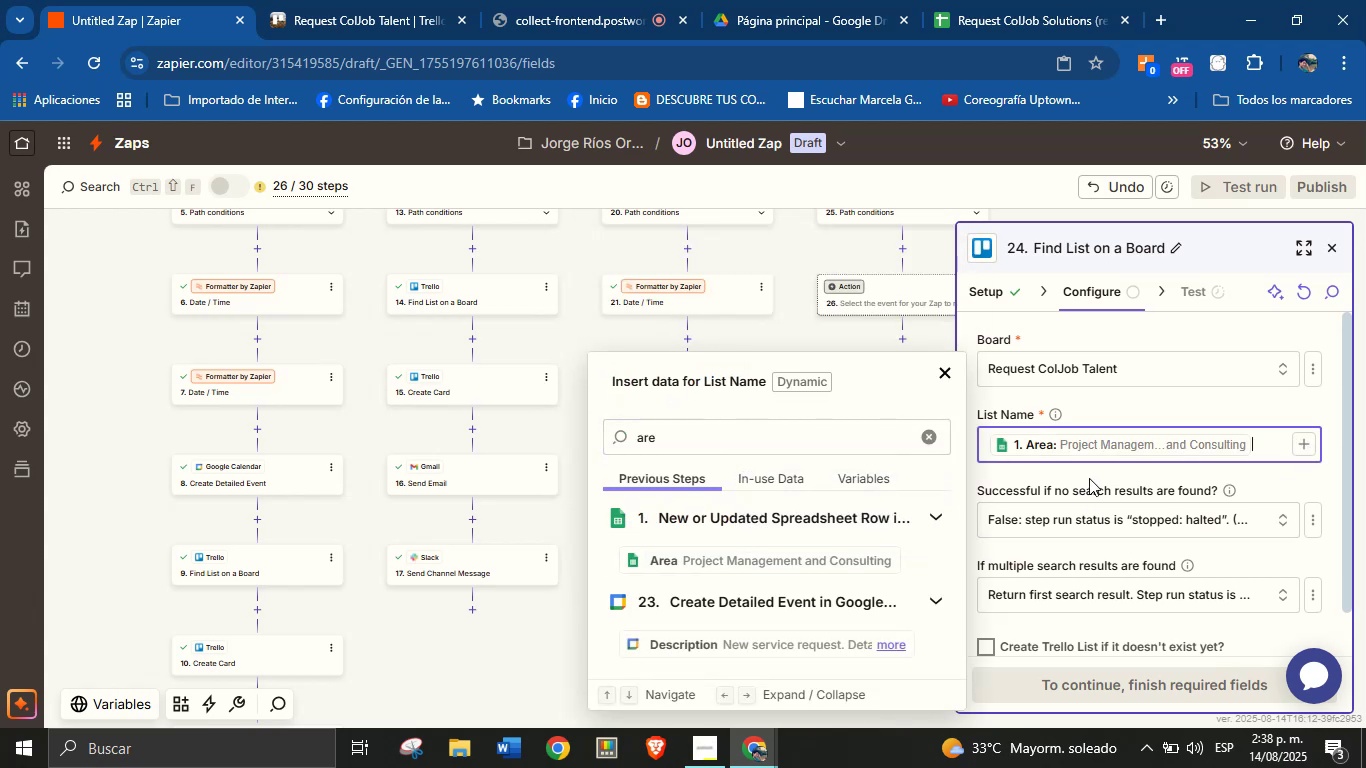 
left_click([1097, 474])
 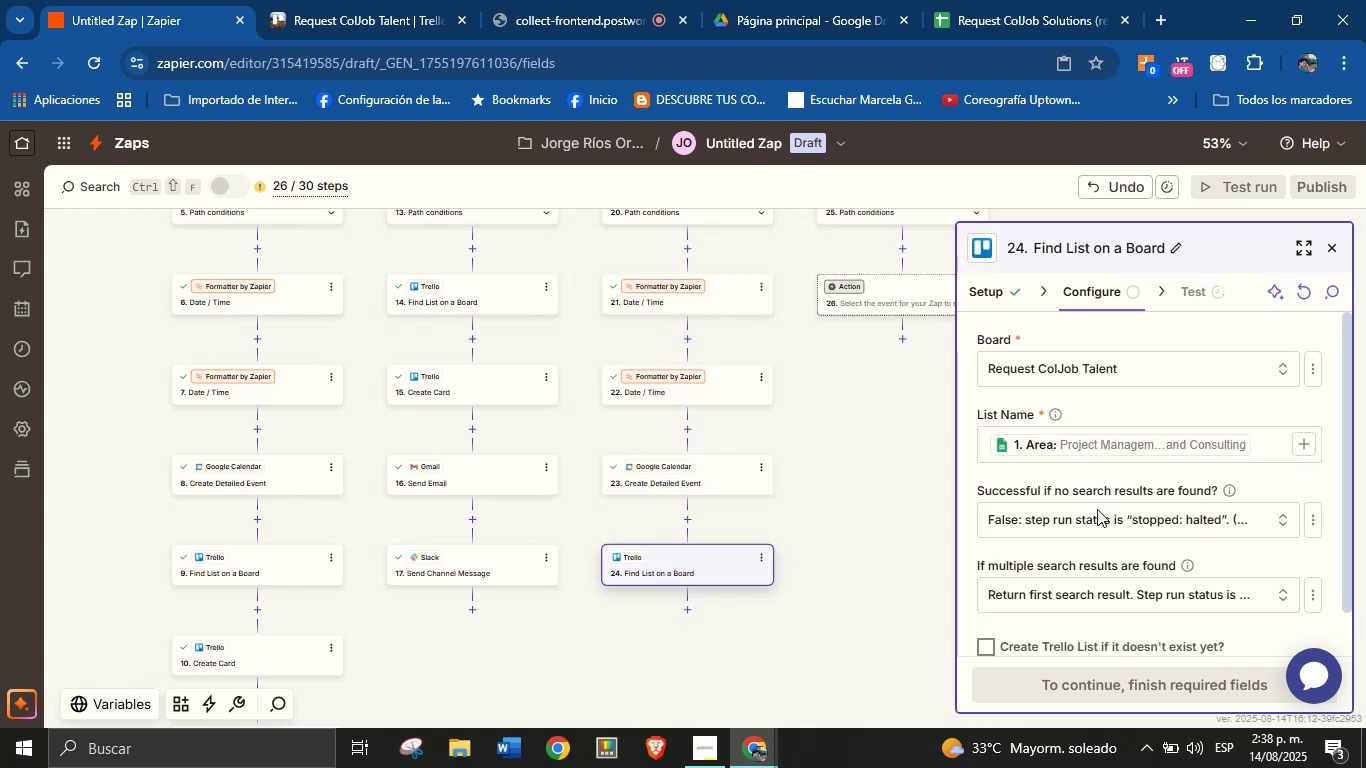 
scroll: coordinate [1093, 556], scroll_direction: up, amount: 1.0
 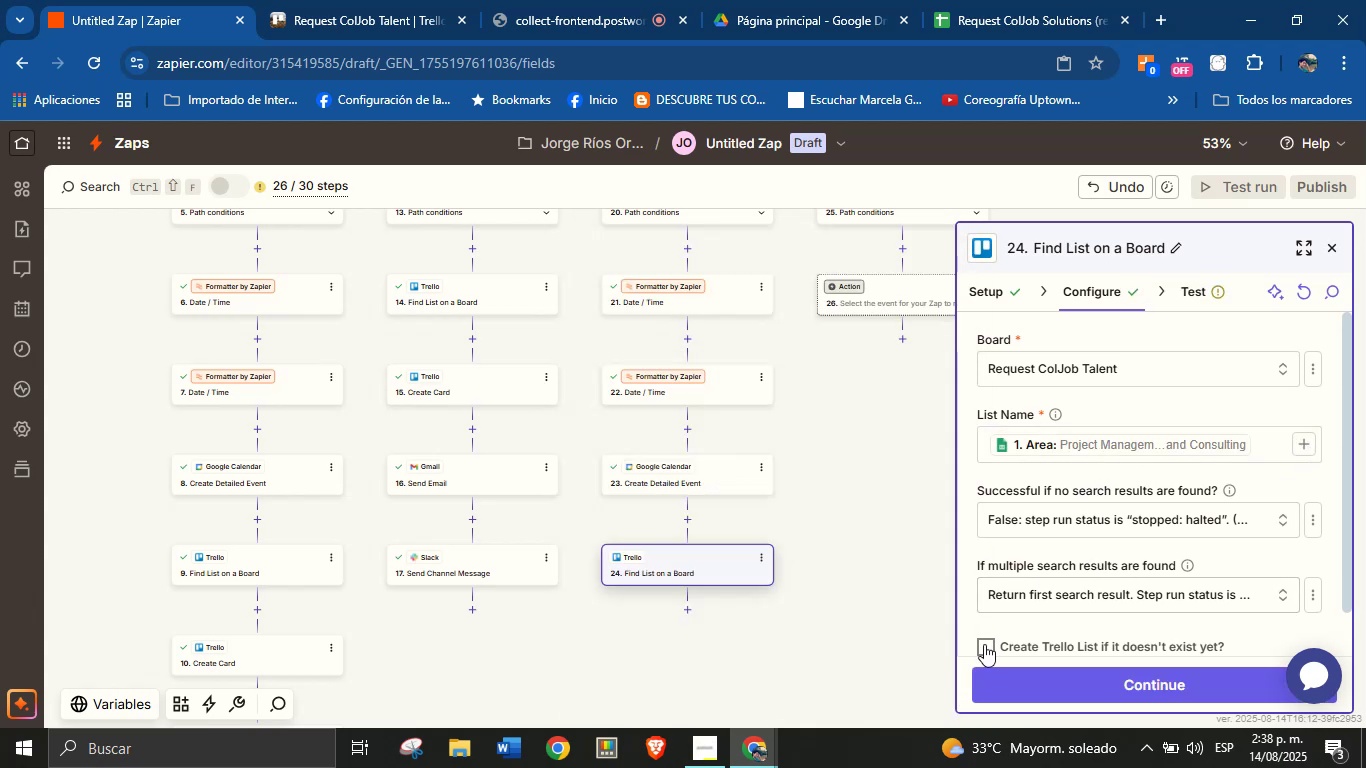 
left_click([984, 646])
 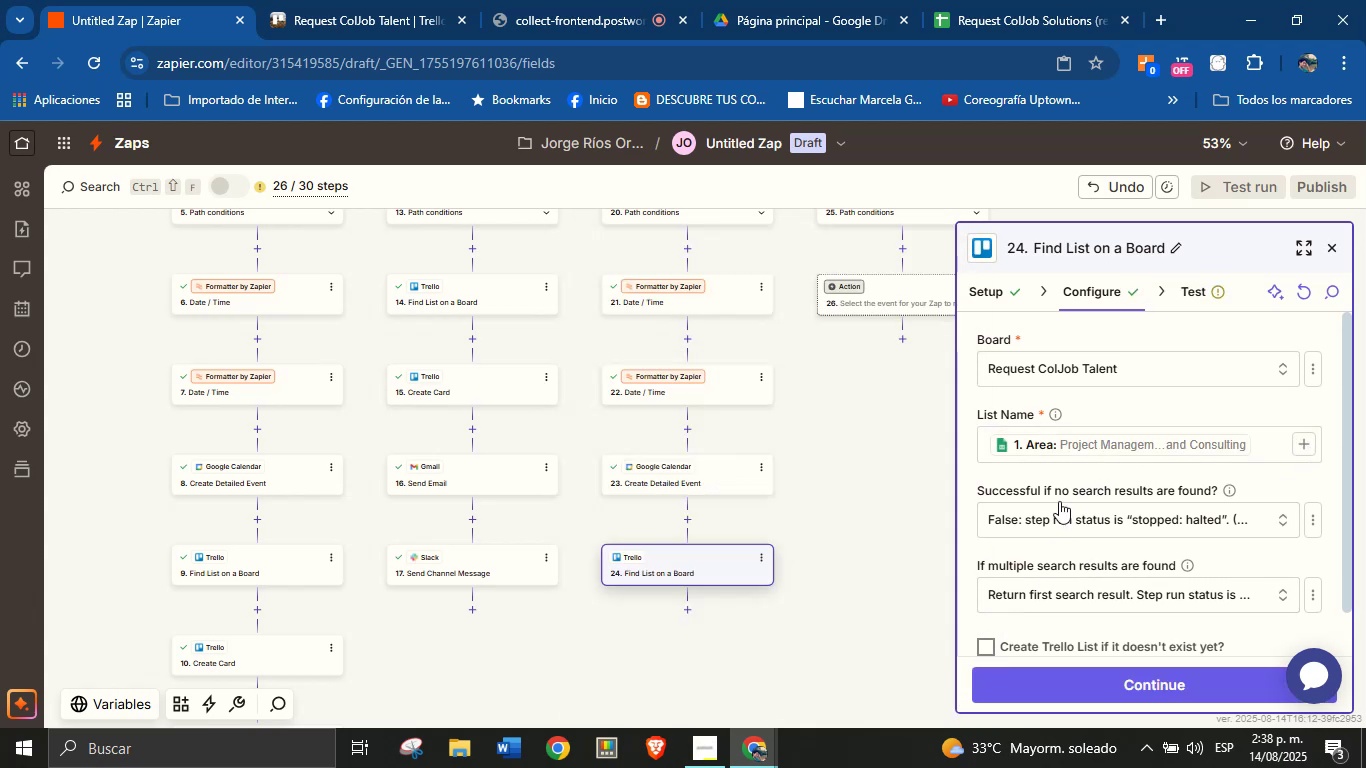 
scroll: coordinate [1136, 472], scroll_direction: down, amount: 6.0
 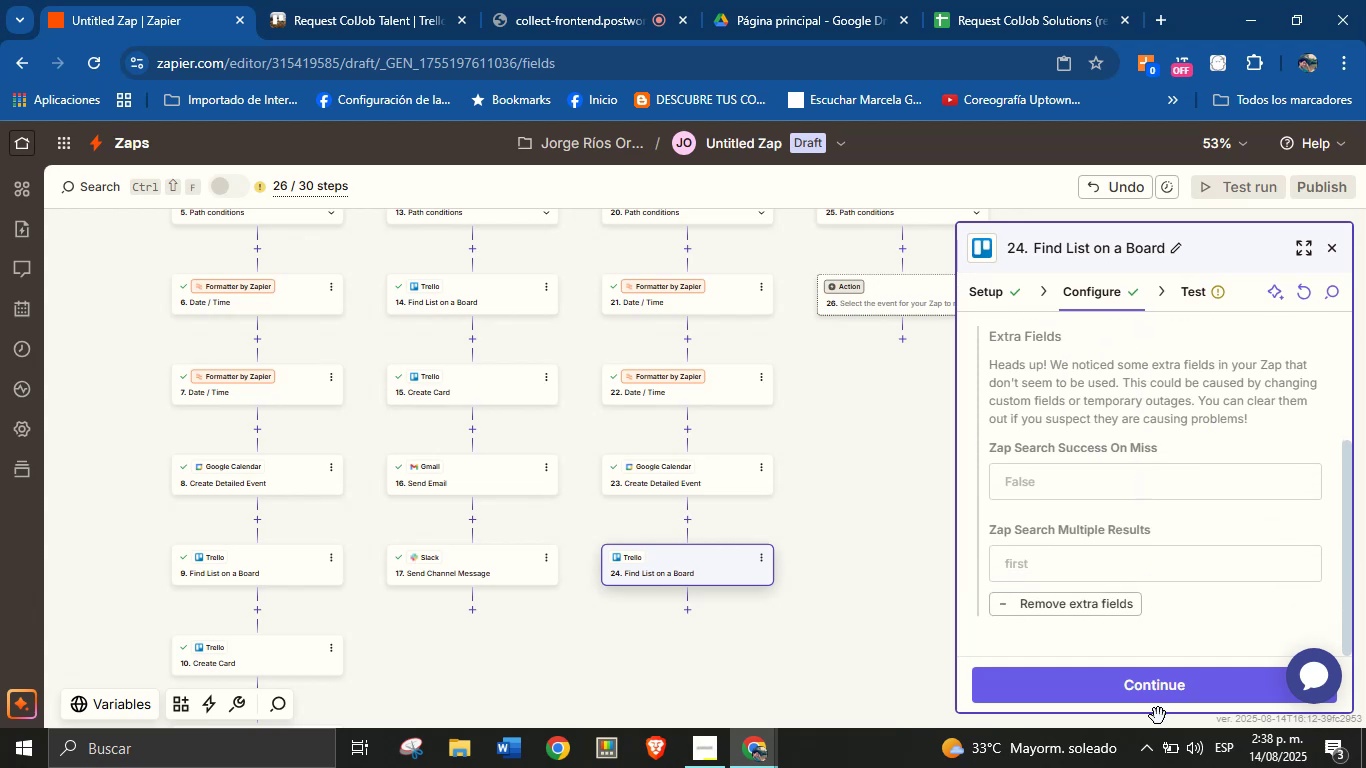 
left_click([1163, 692])
 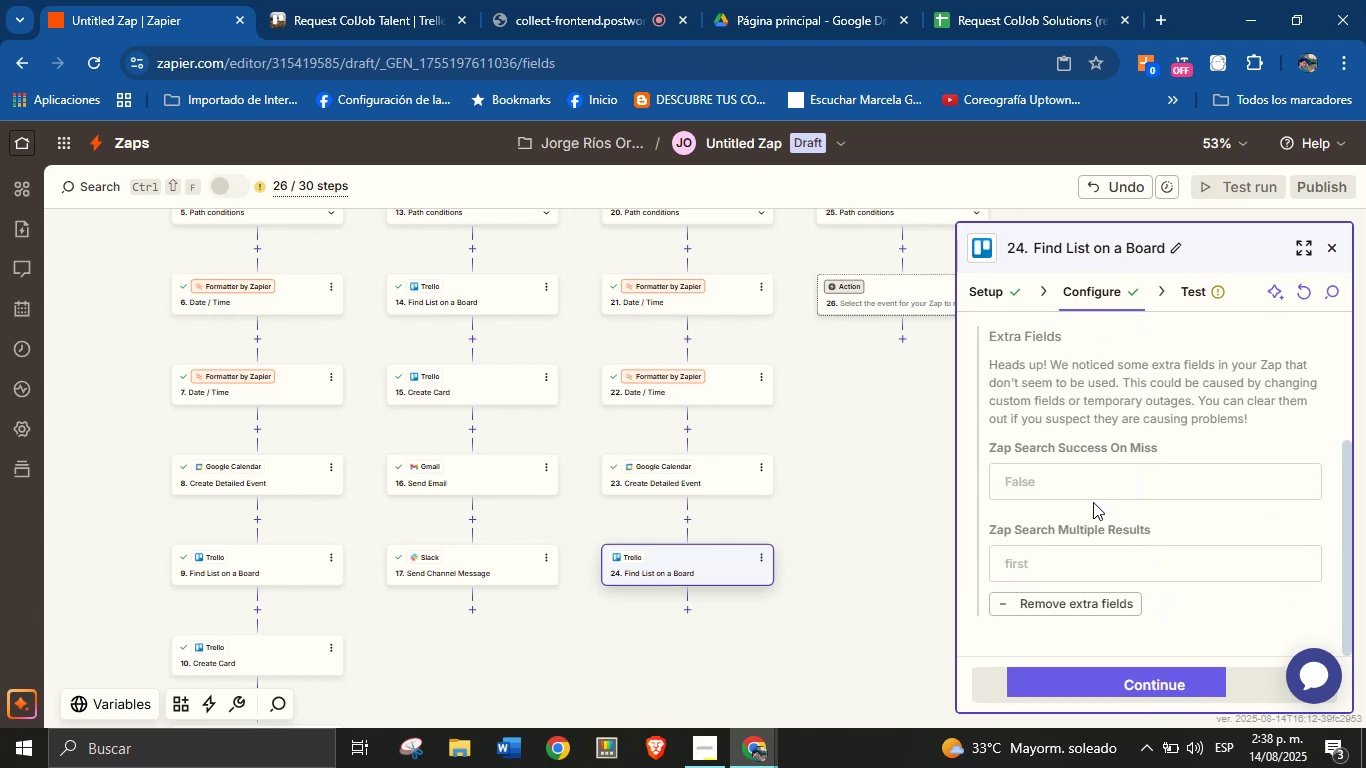 
wait(5.34)
 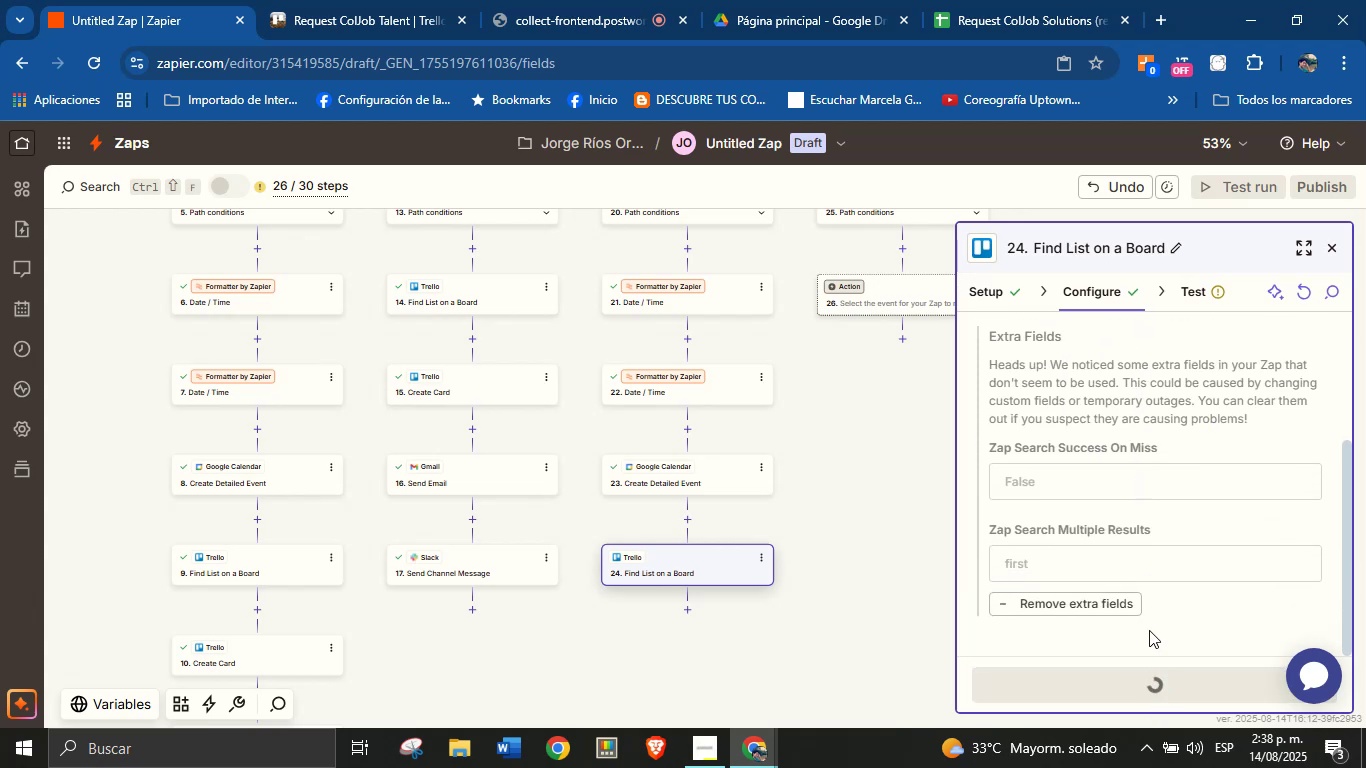 
scroll: coordinate [1197, 501], scroll_direction: down, amount: 5.0
 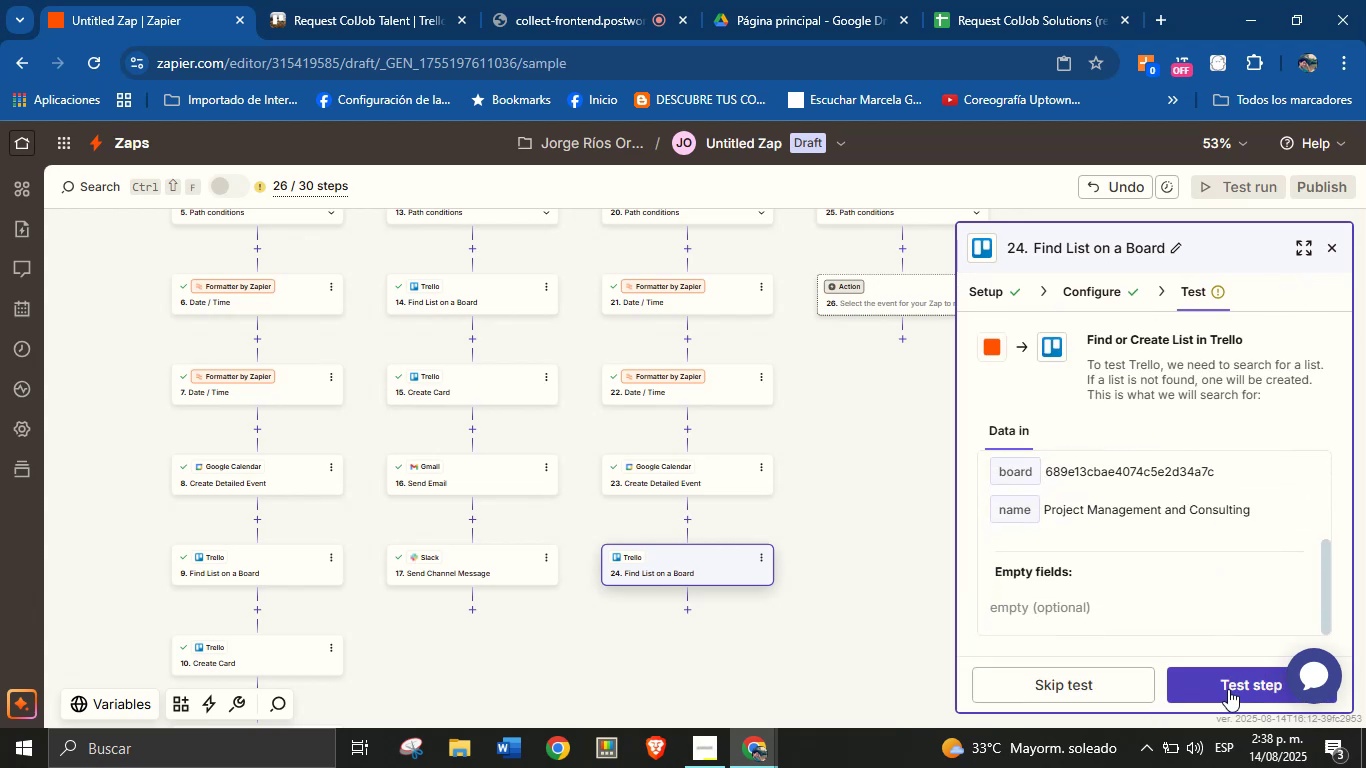 
left_click([1228, 693])
 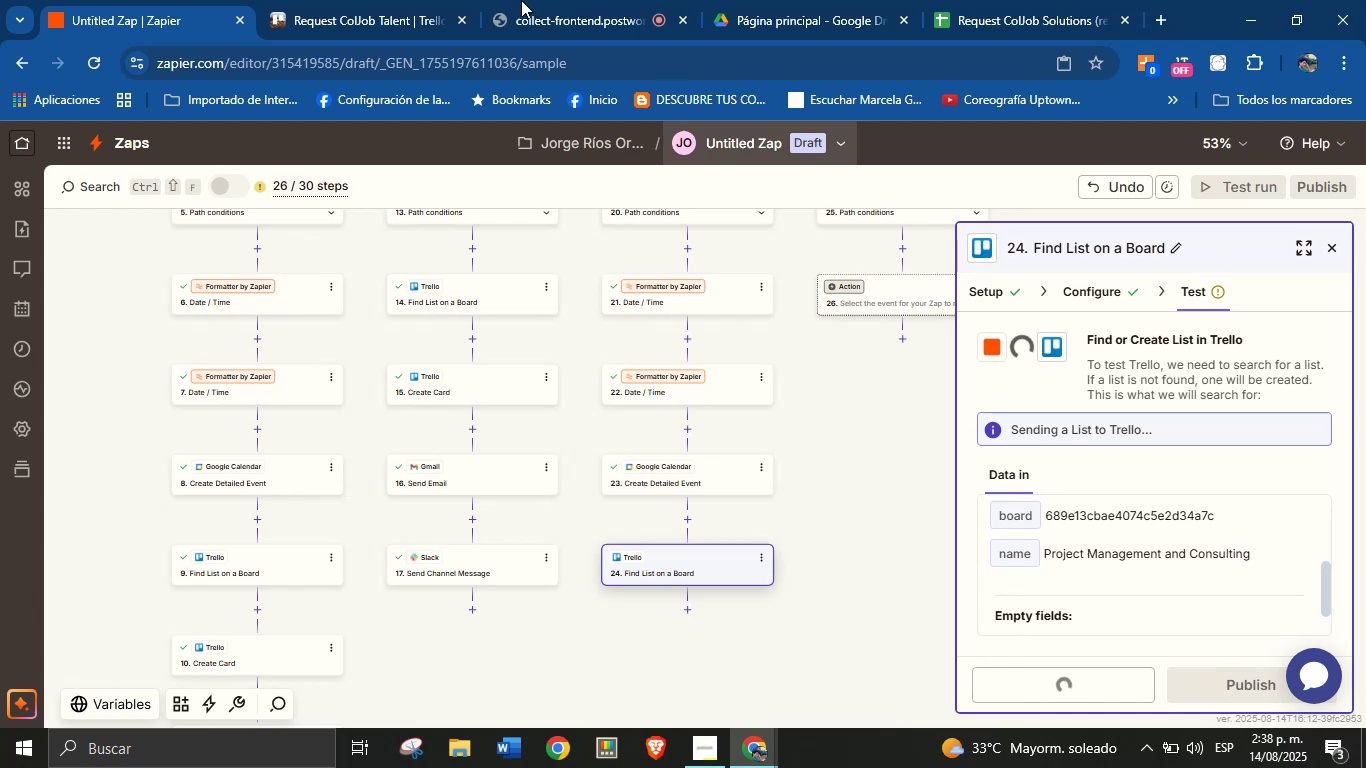 
left_click([371, 0])
 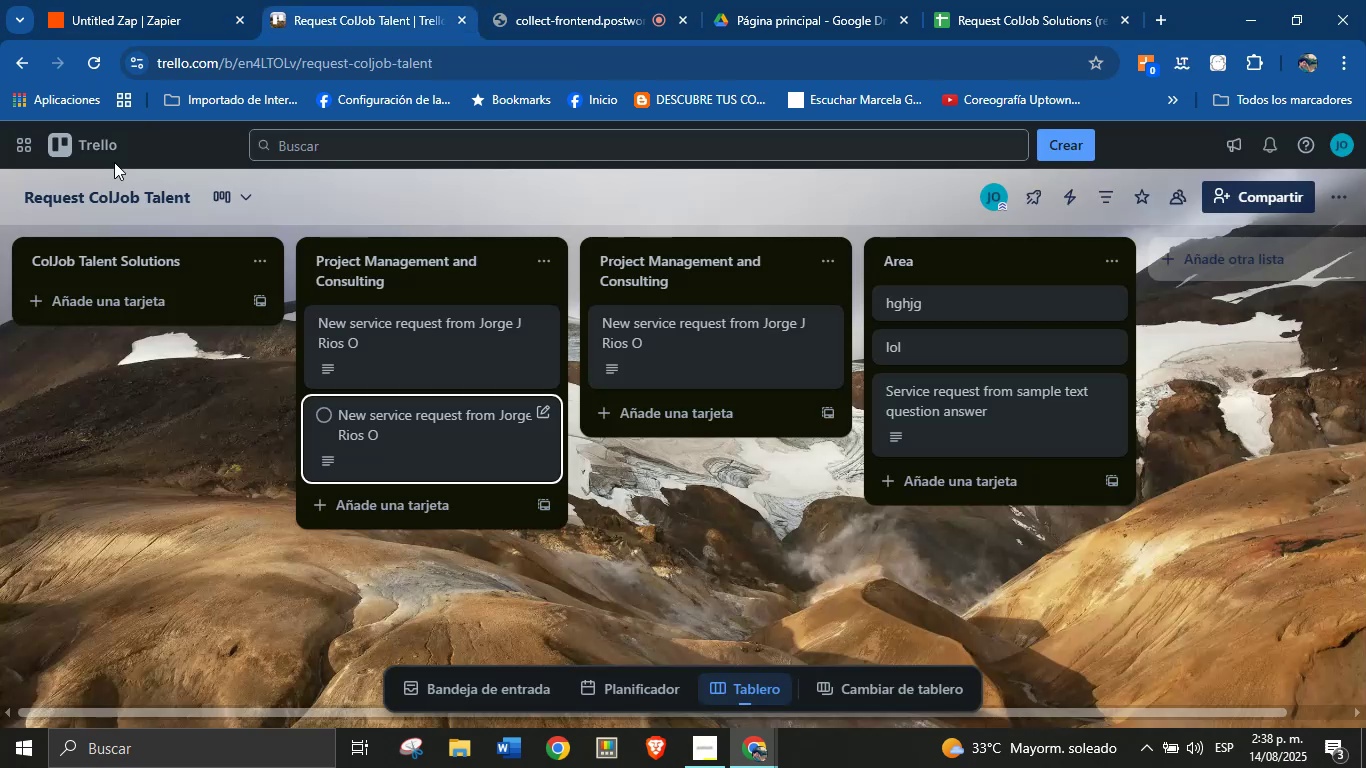 
left_click([163, 0])
 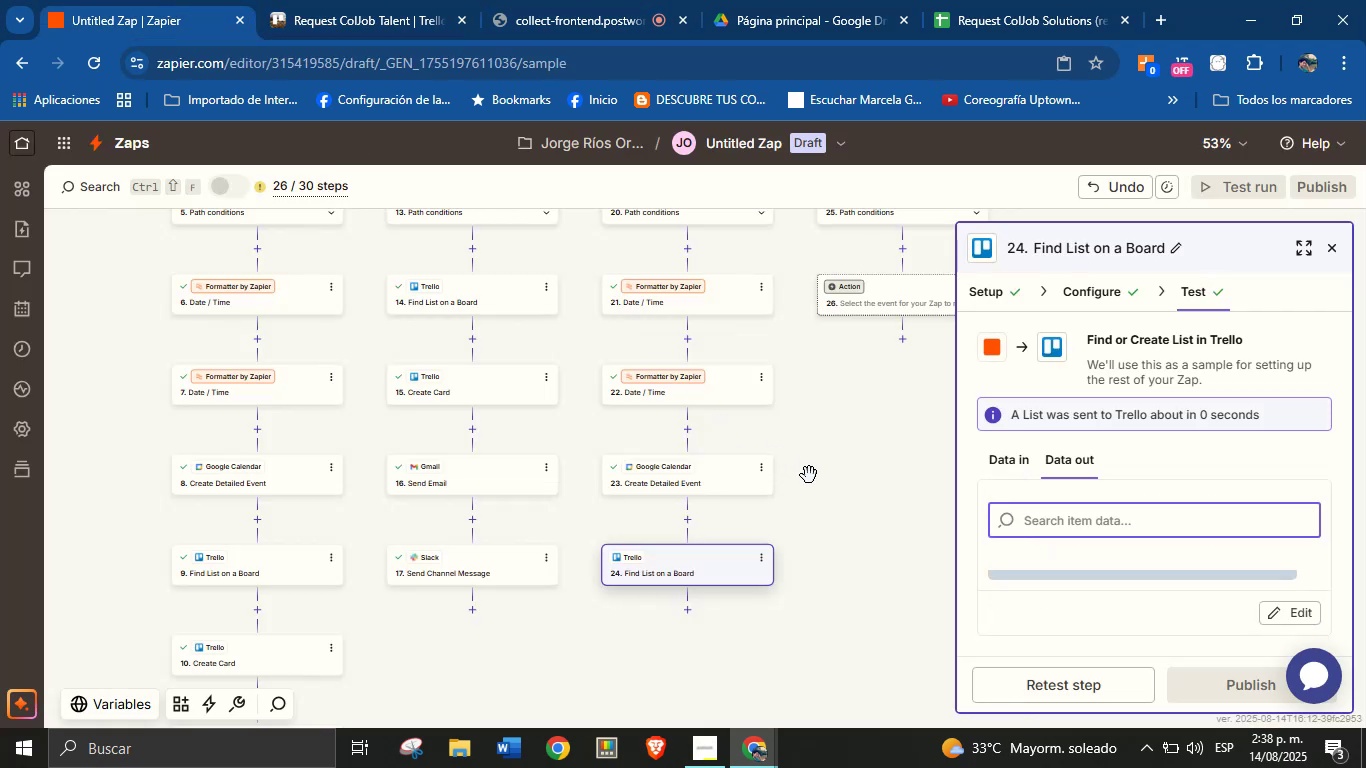 
left_click_drag(start_coordinate=[841, 436], to_coordinate=[841, 538])
 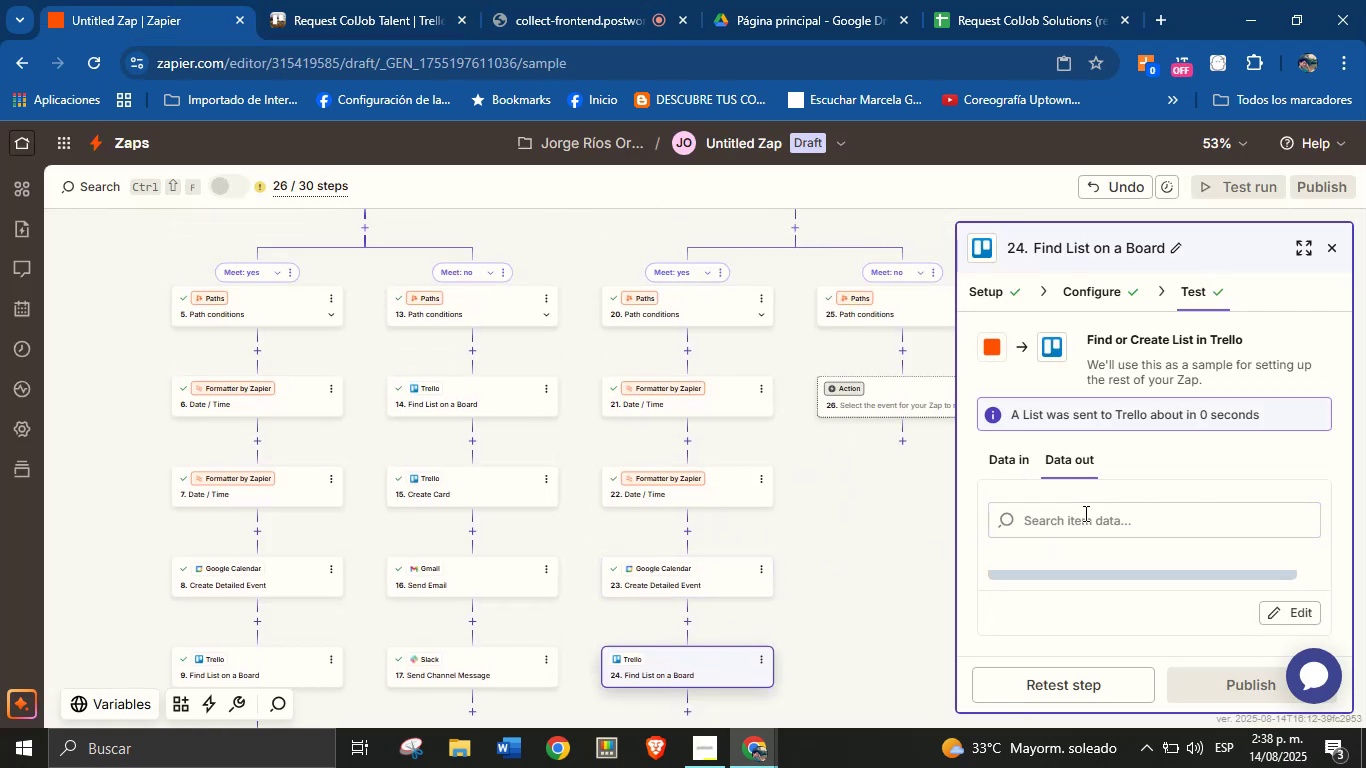 
left_click([1089, 298])
 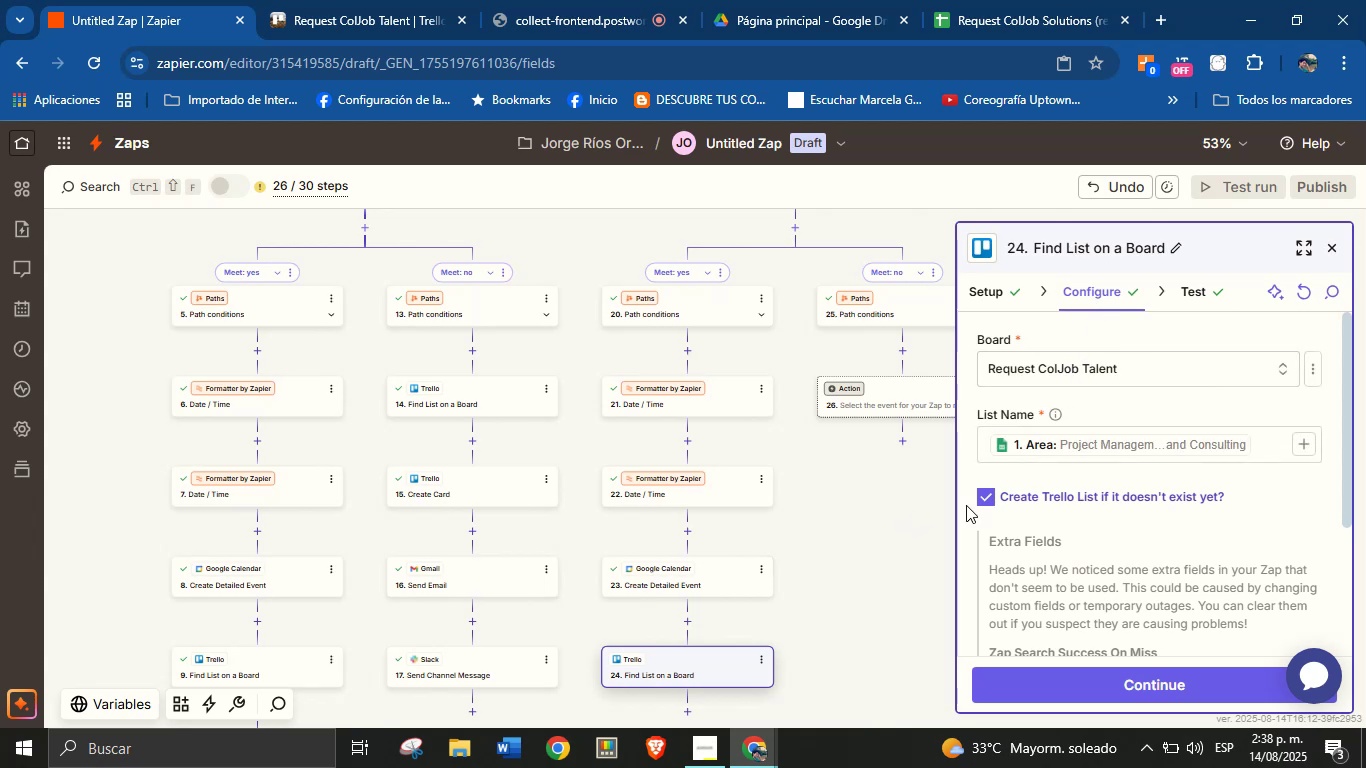 
left_click([1148, 371])
 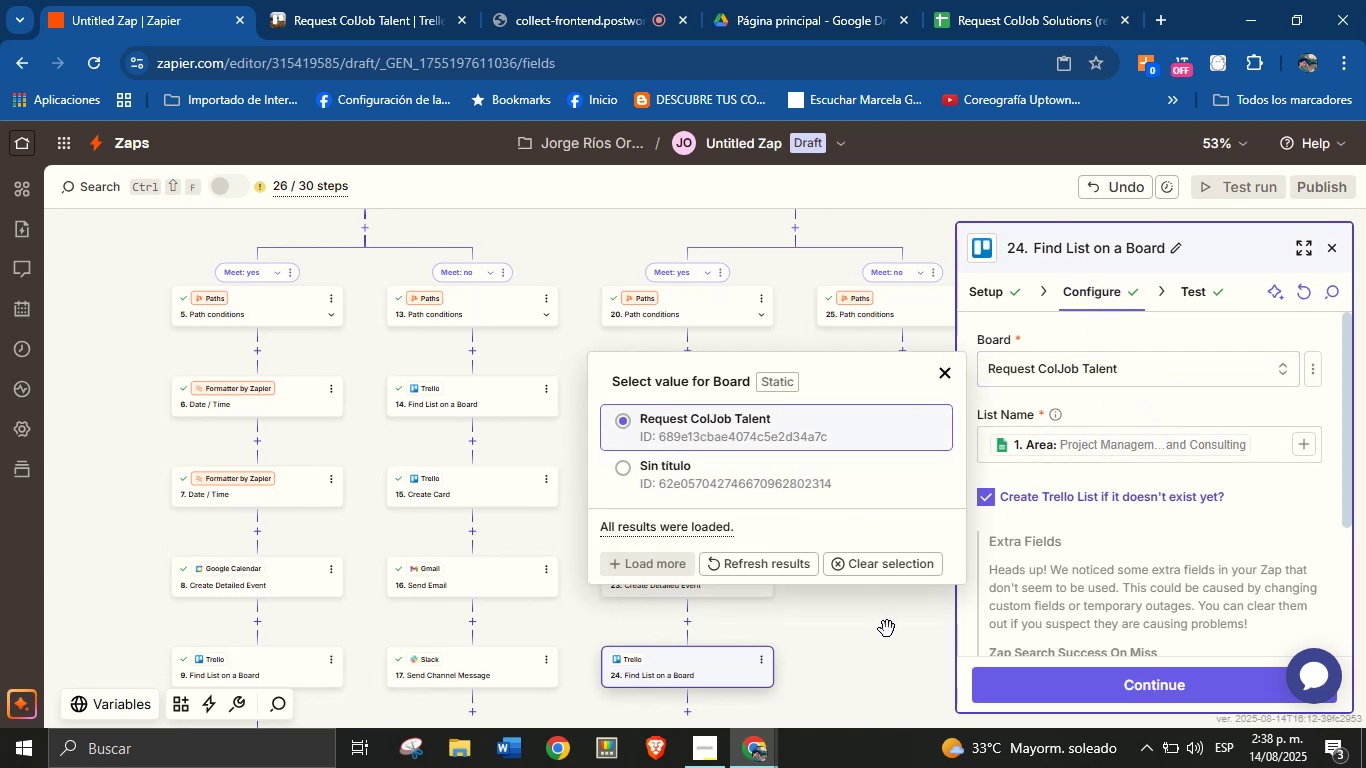 
left_click([348, 0])
 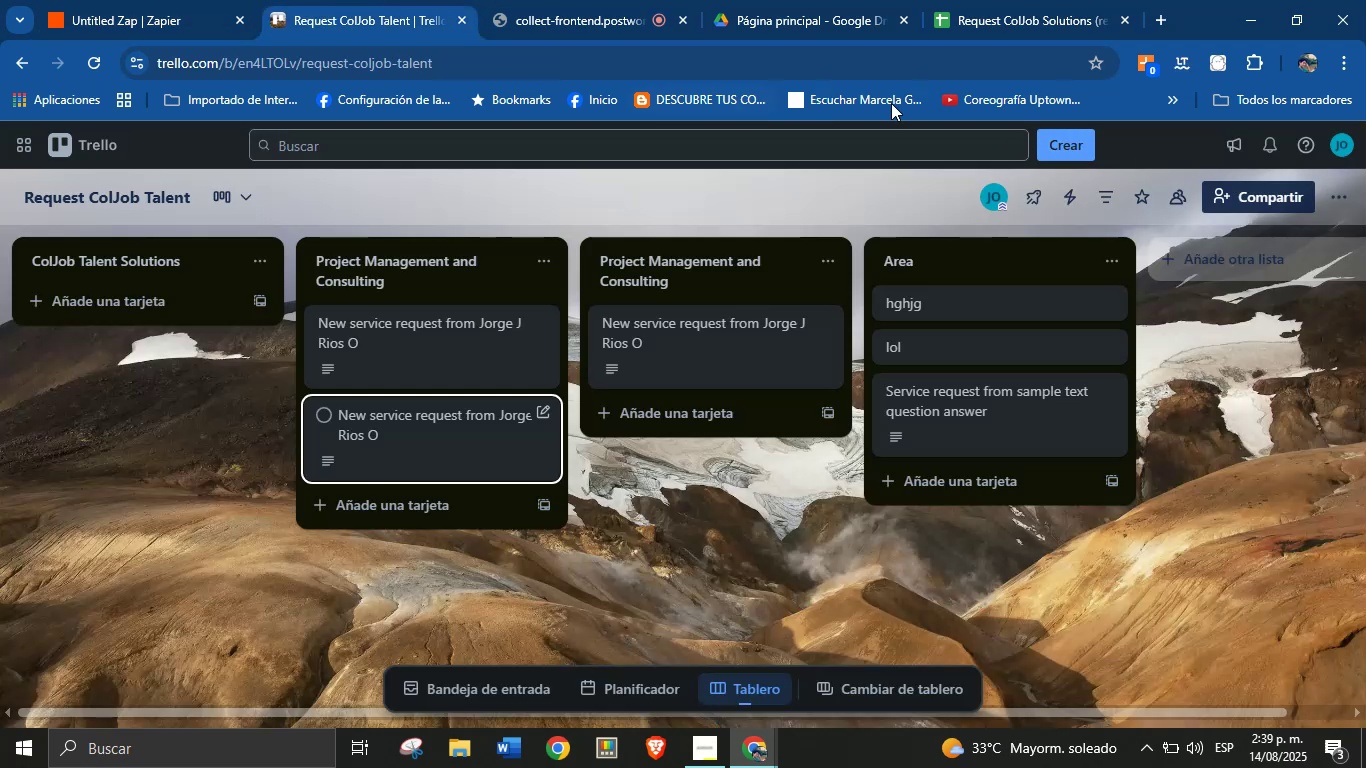 
left_click([1088, 148])
 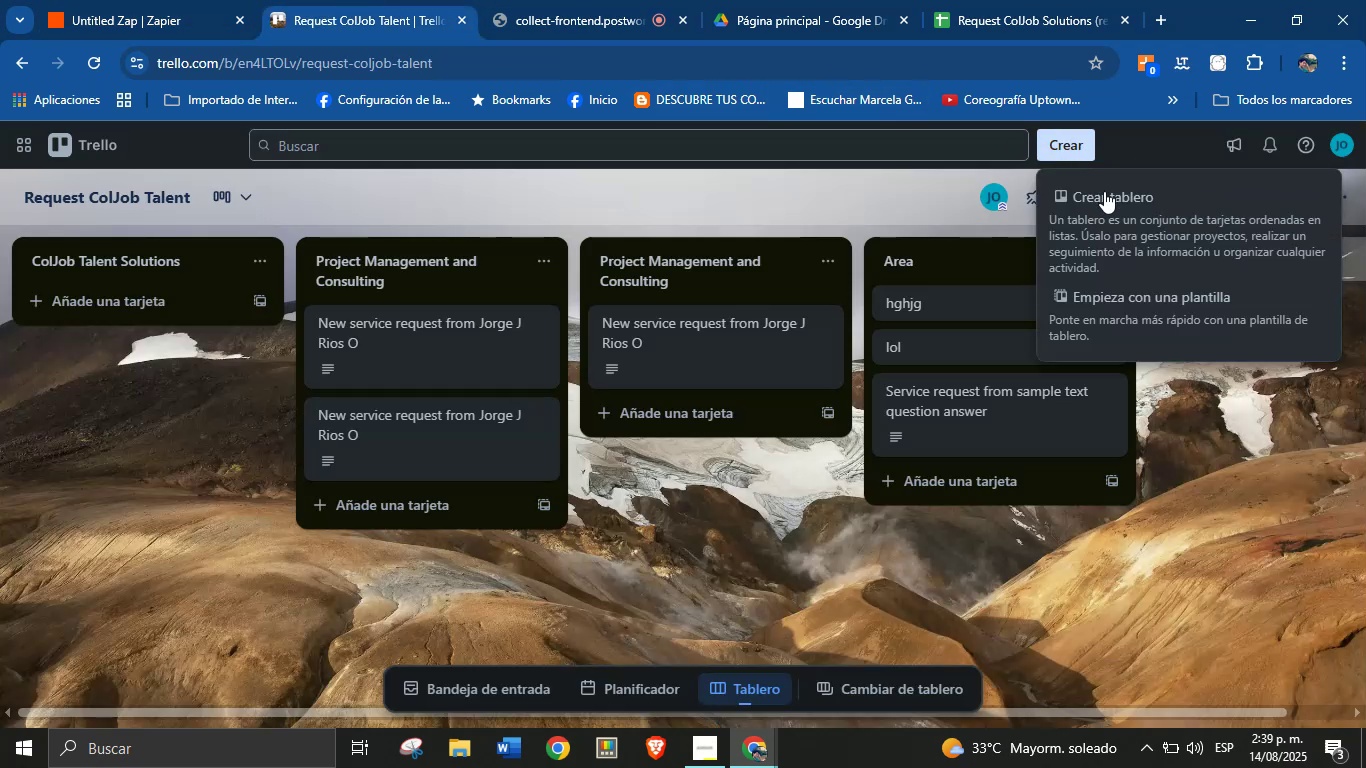 
left_click([1110, 207])
 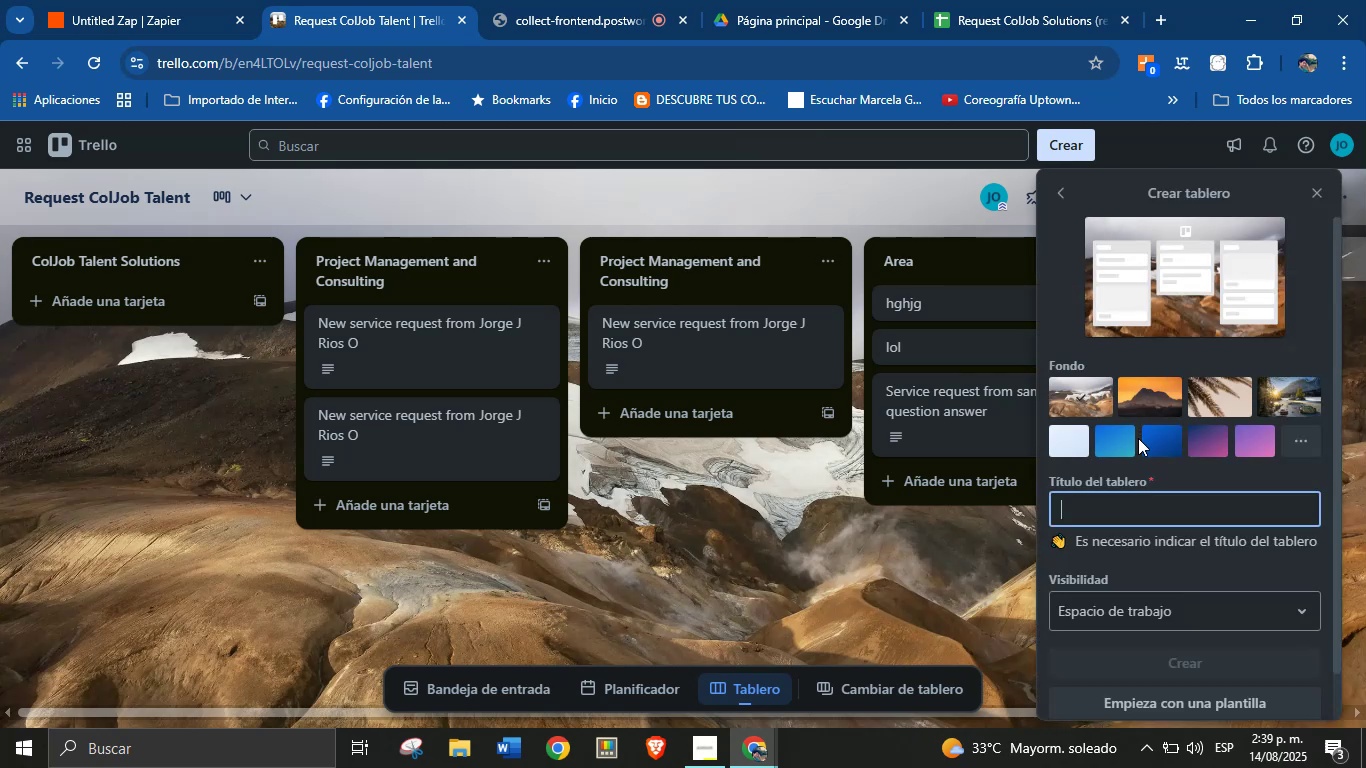 
wait(5.33)
 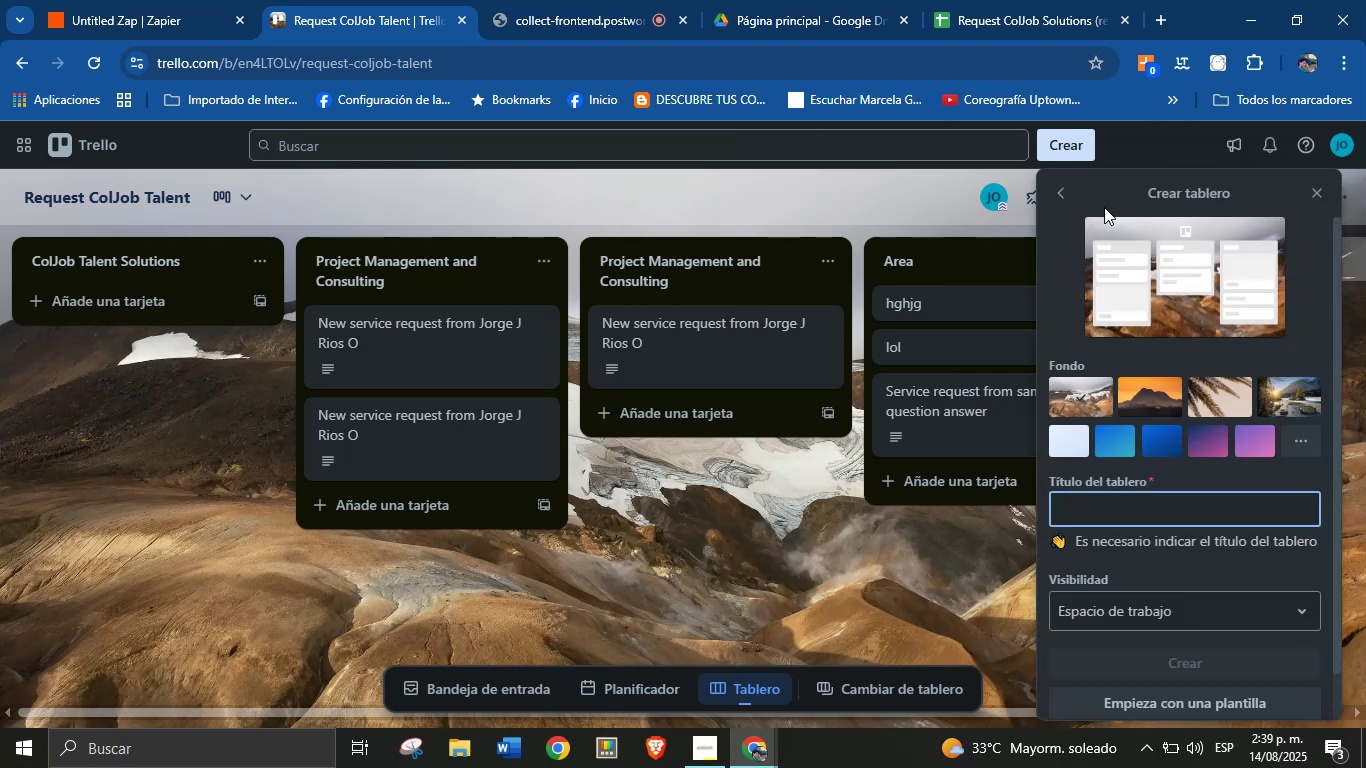 
type(Request ColJob Product)
 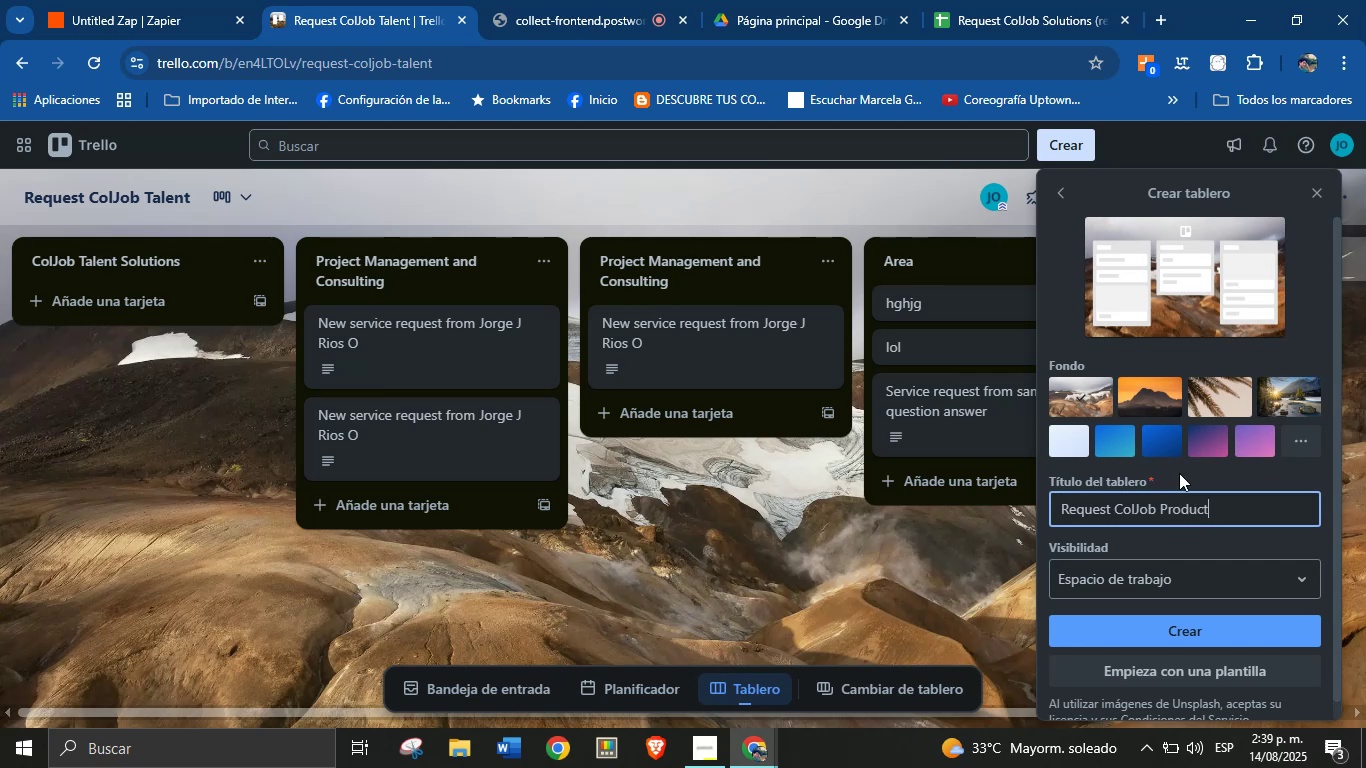 
left_click([1210, 441])
 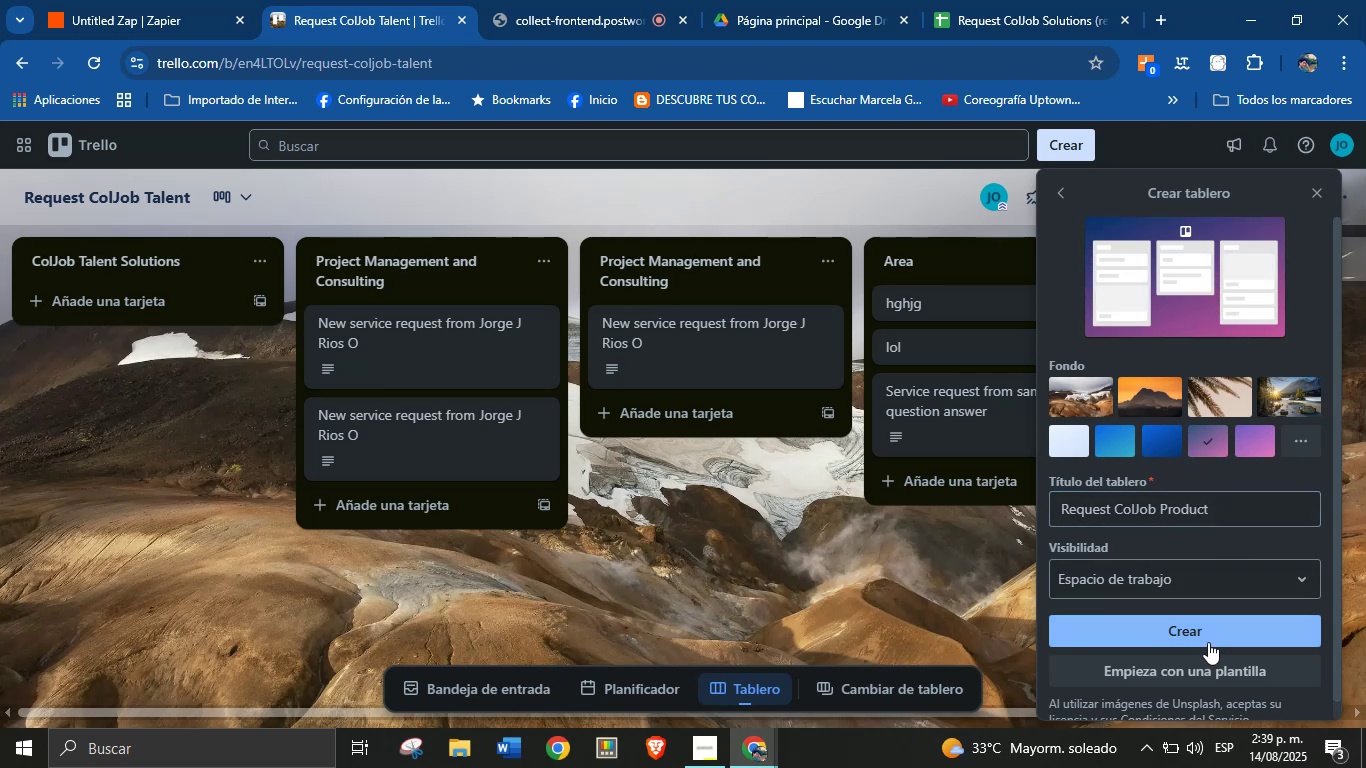 
left_click([1208, 642])
 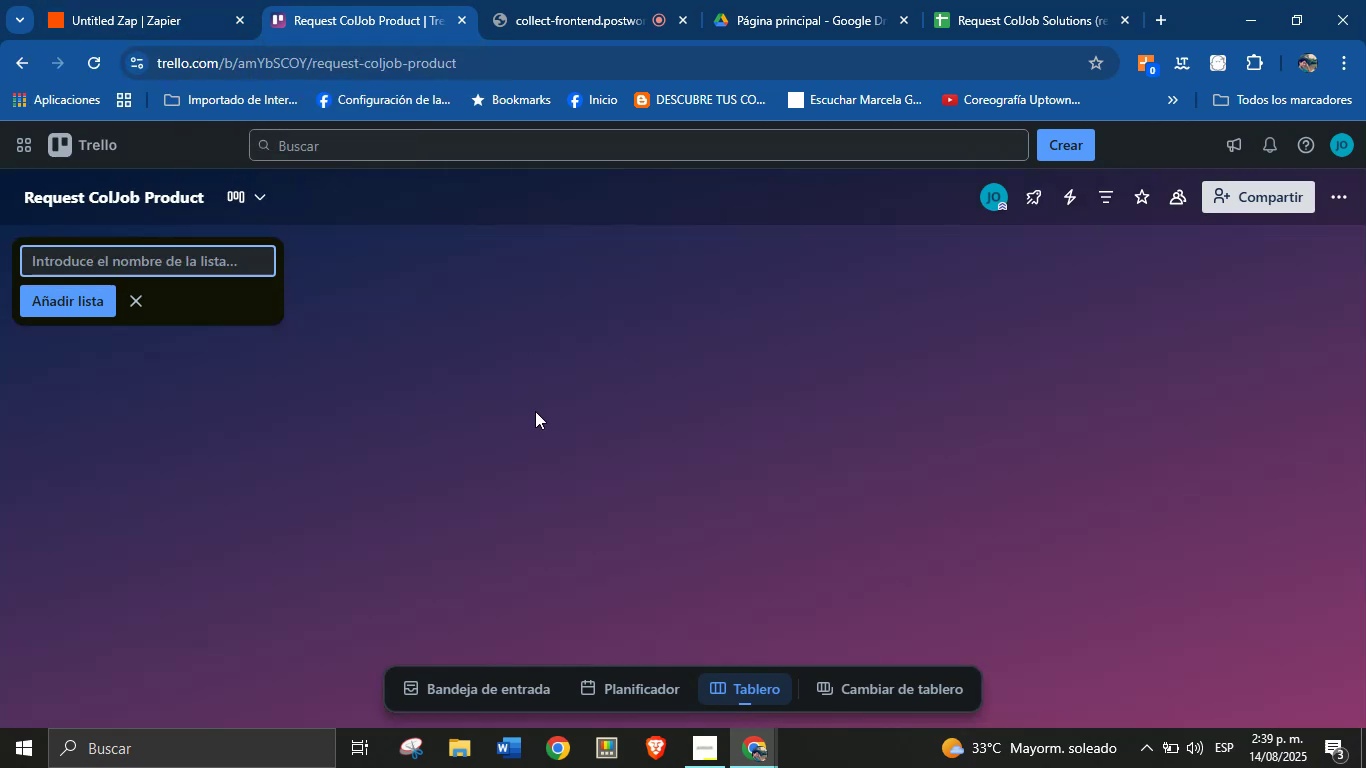 
wait(7.6)
 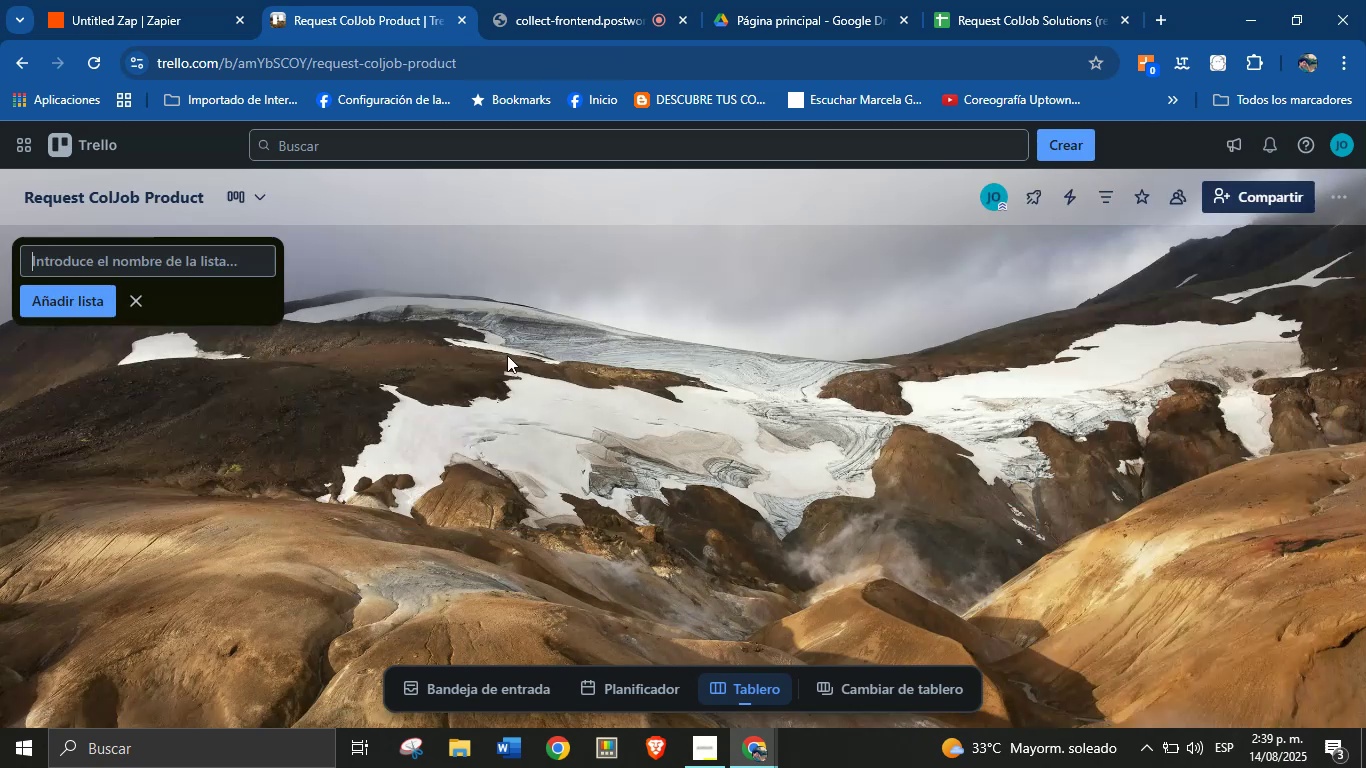 
left_click([139, 8])
 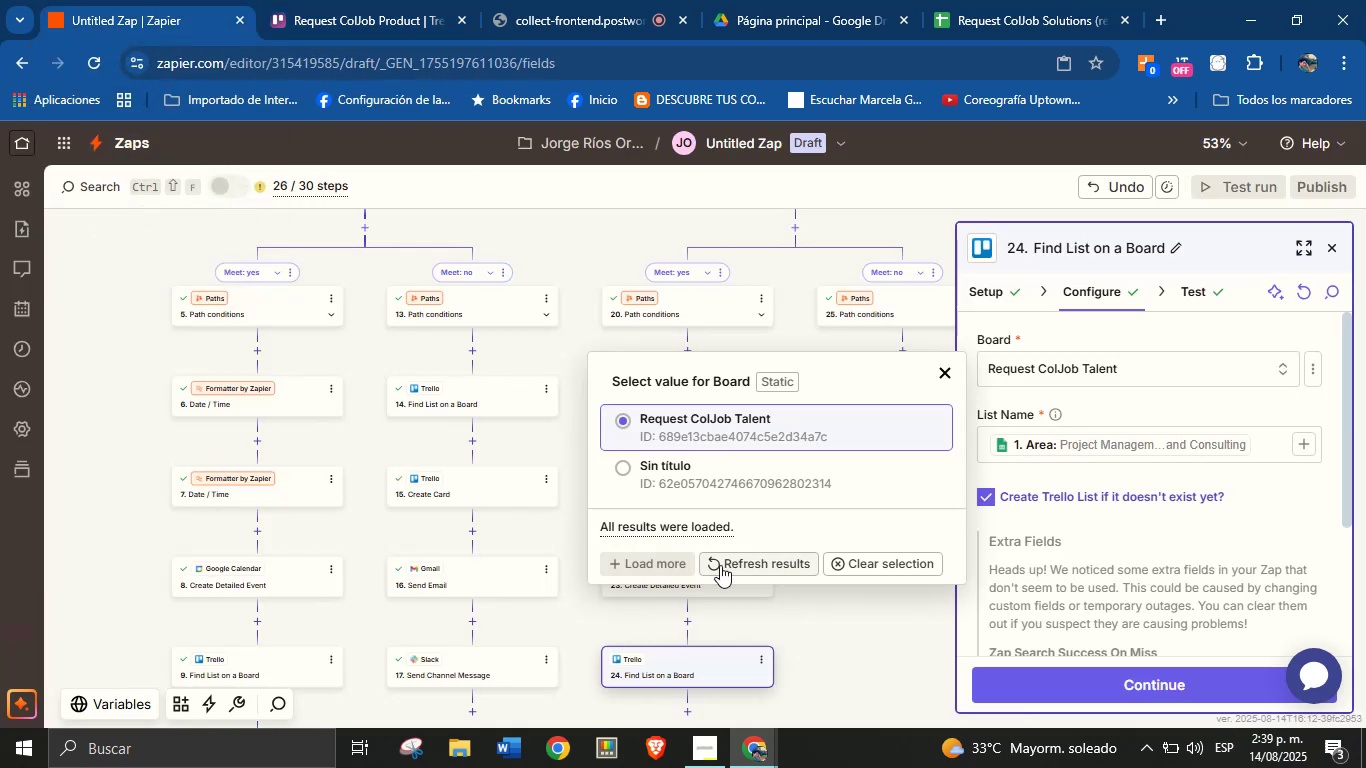 
left_click([729, 565])
 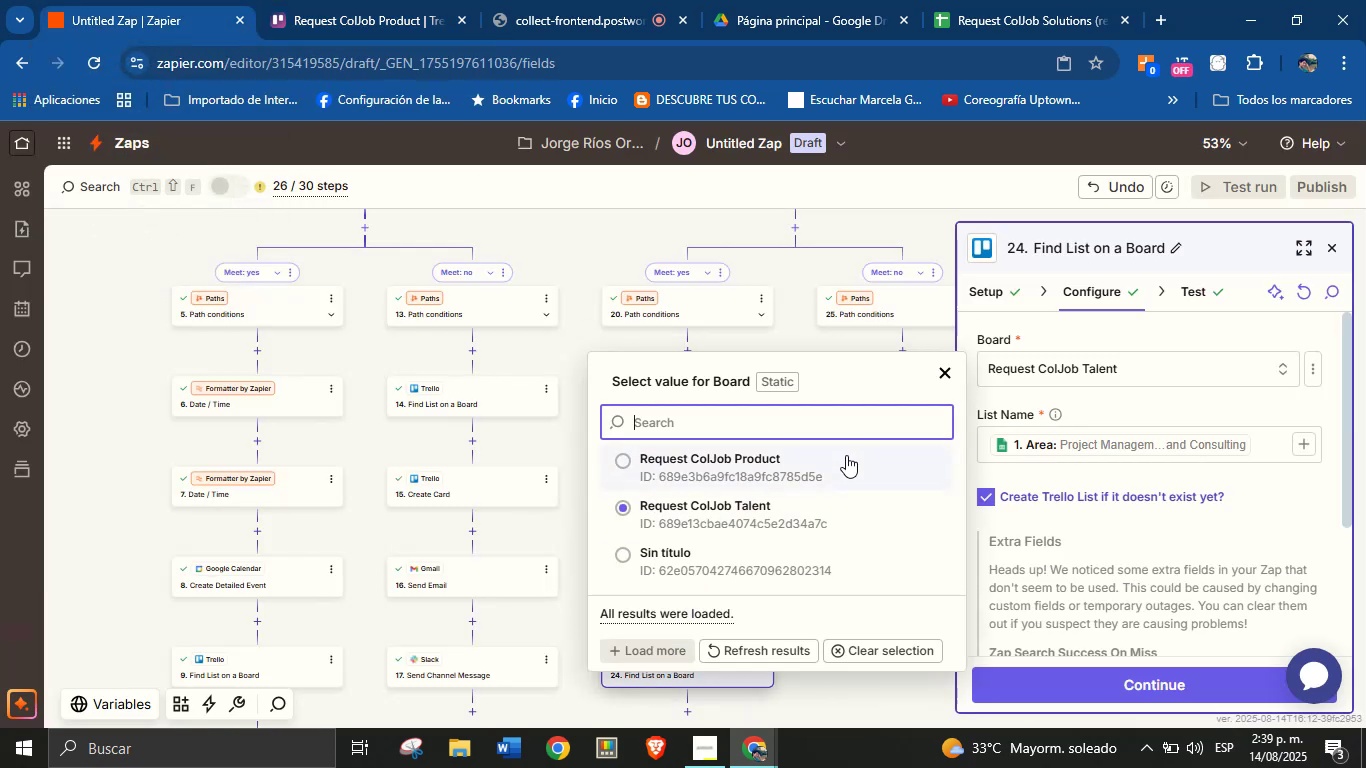 
left_click([746, 477])
 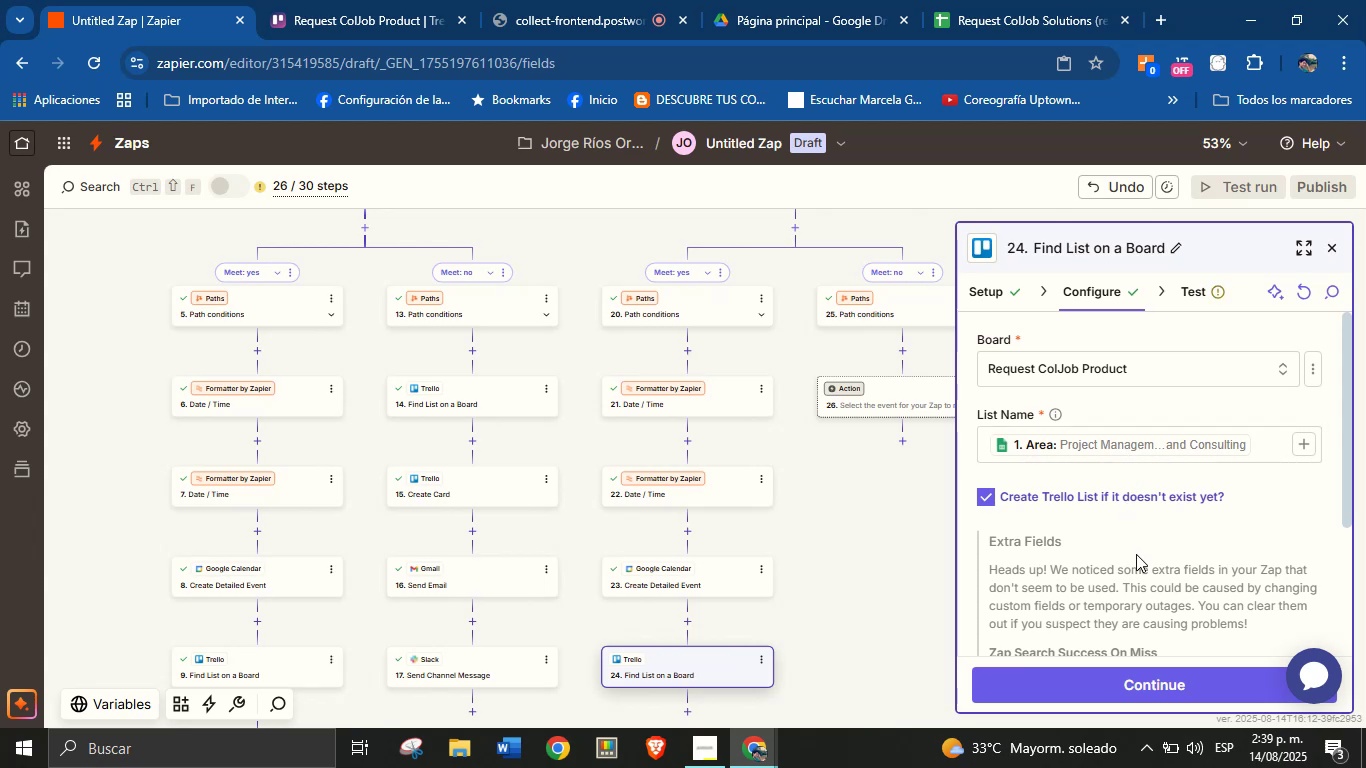 
left_click([1144, 674])
 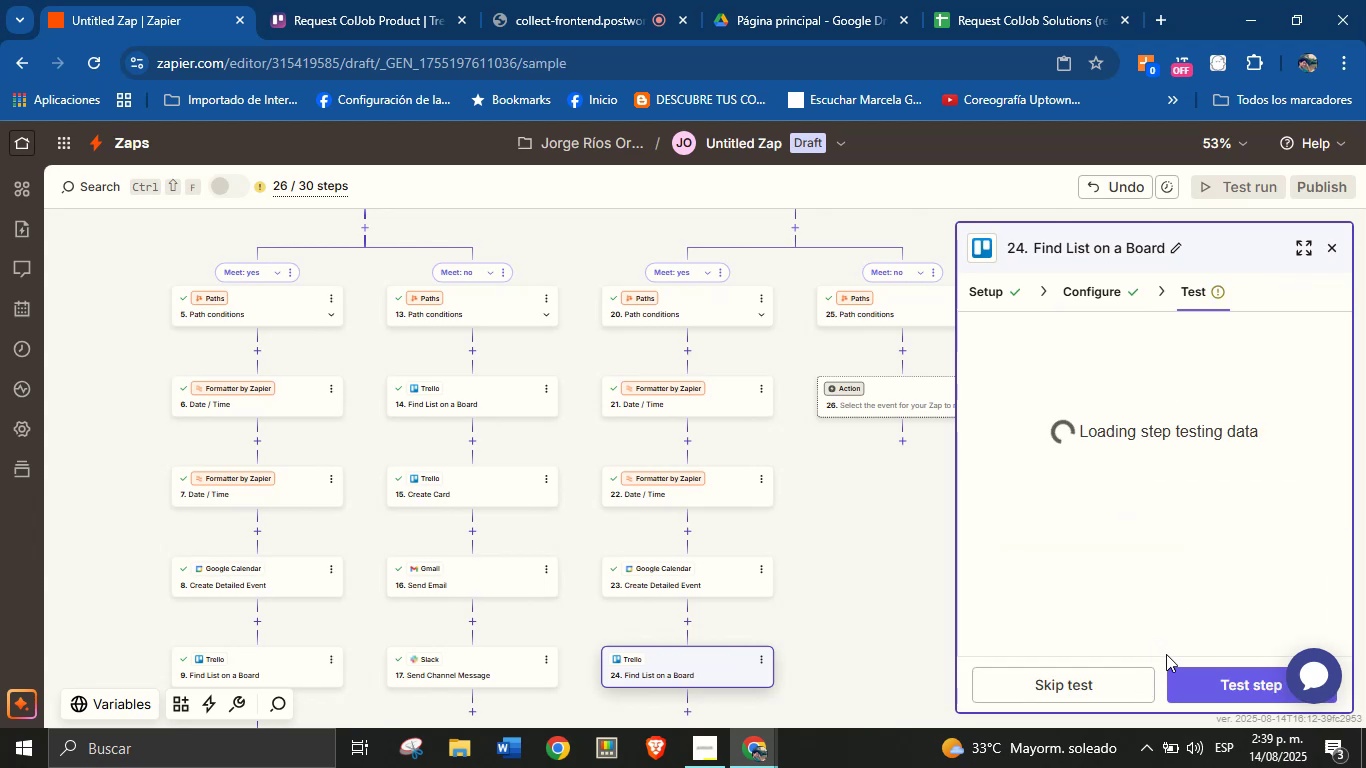 
left_click([1226, 685])
 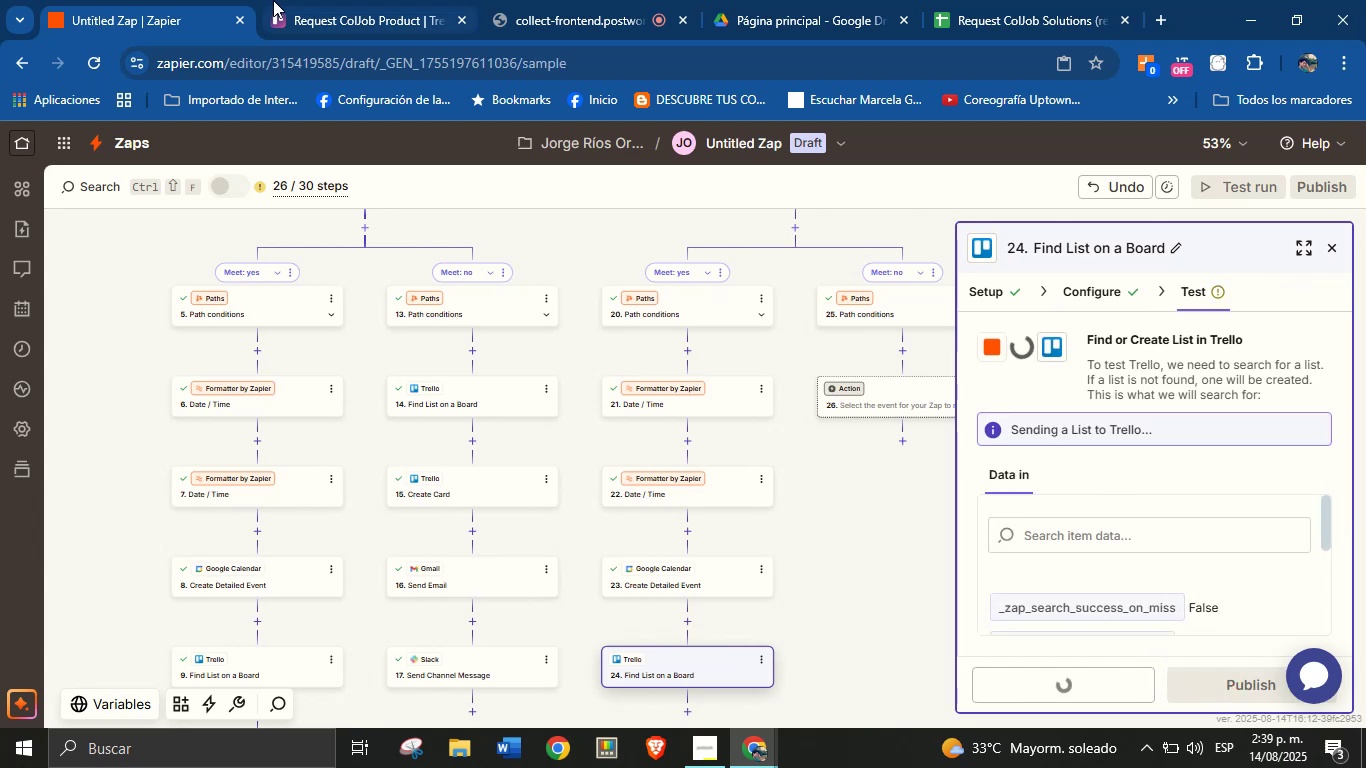 
left_click([325, 0])
 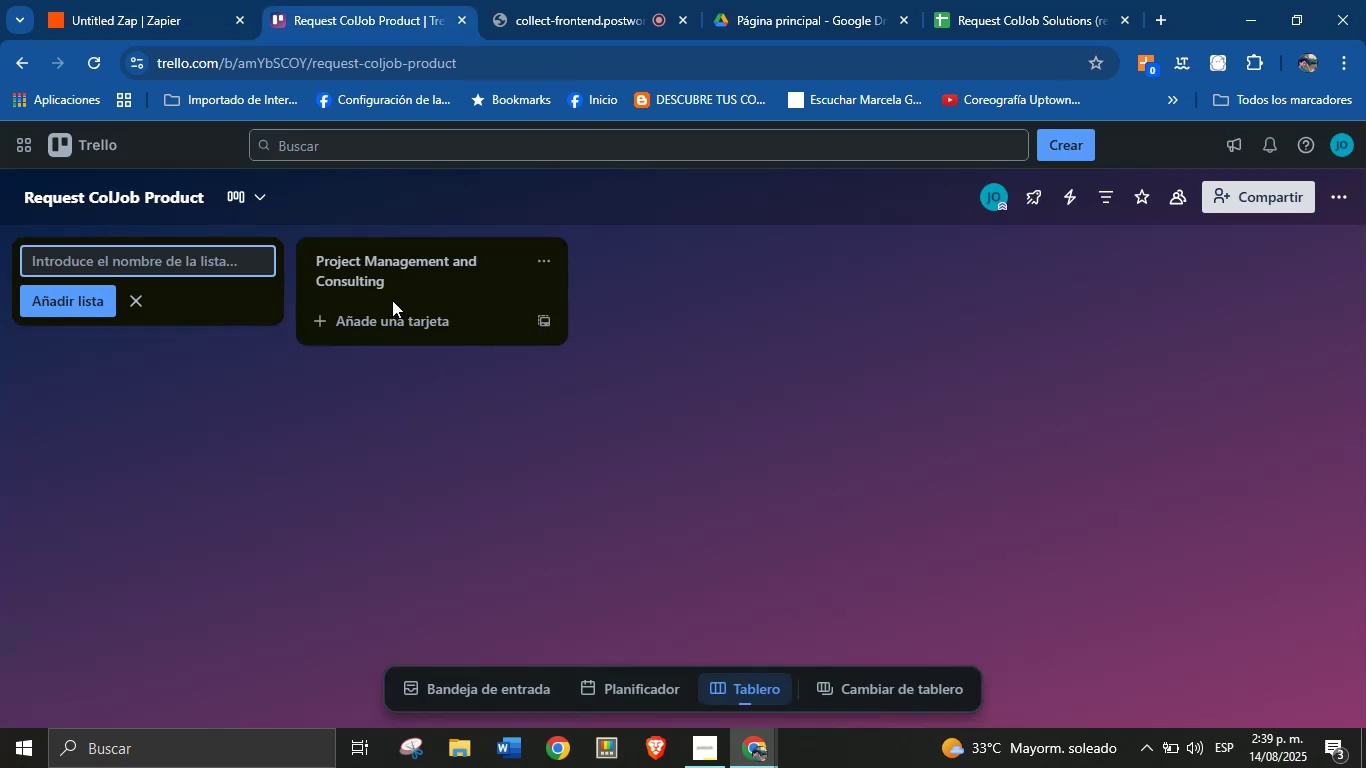 
left_click([162, 0])
 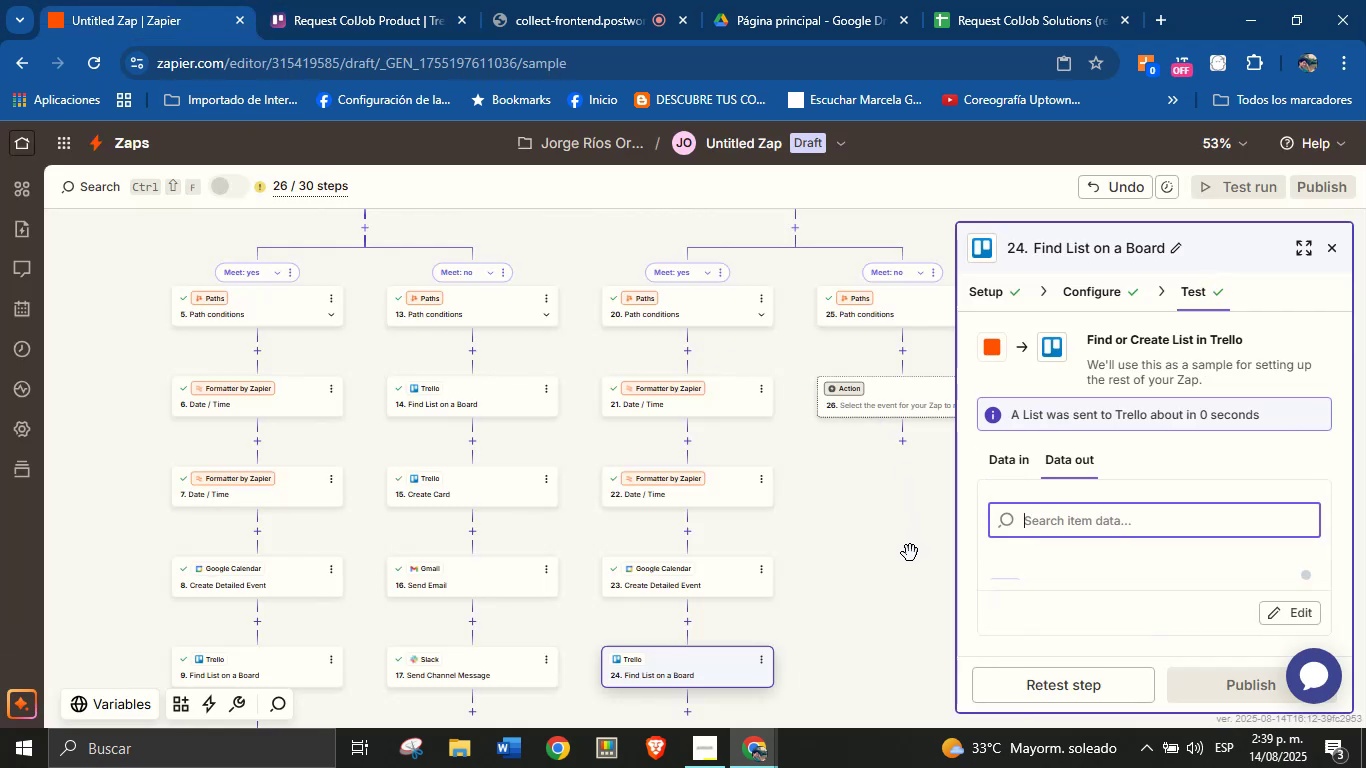 
left_click_drag(start_coordinate=[883, 623], to_coordinate=[843, 524])
 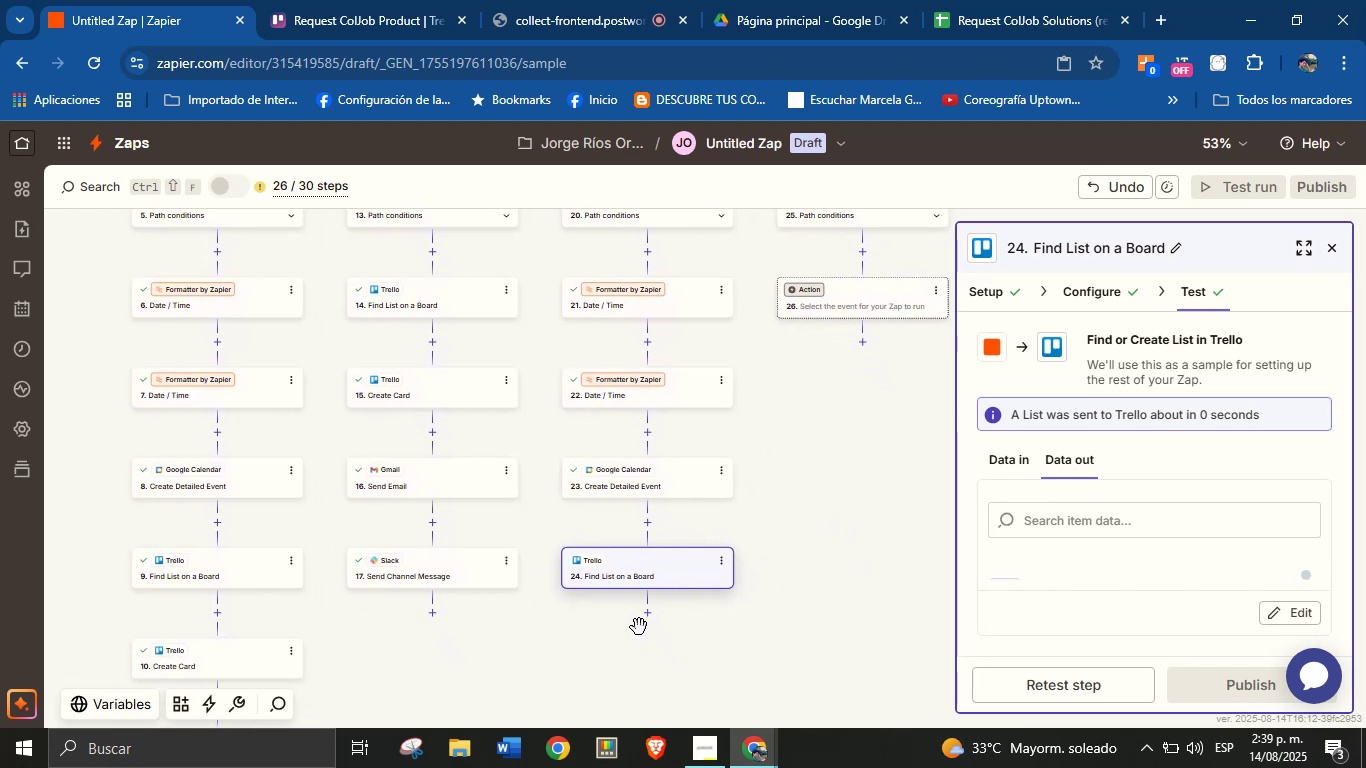 
left_click([642, 613])
 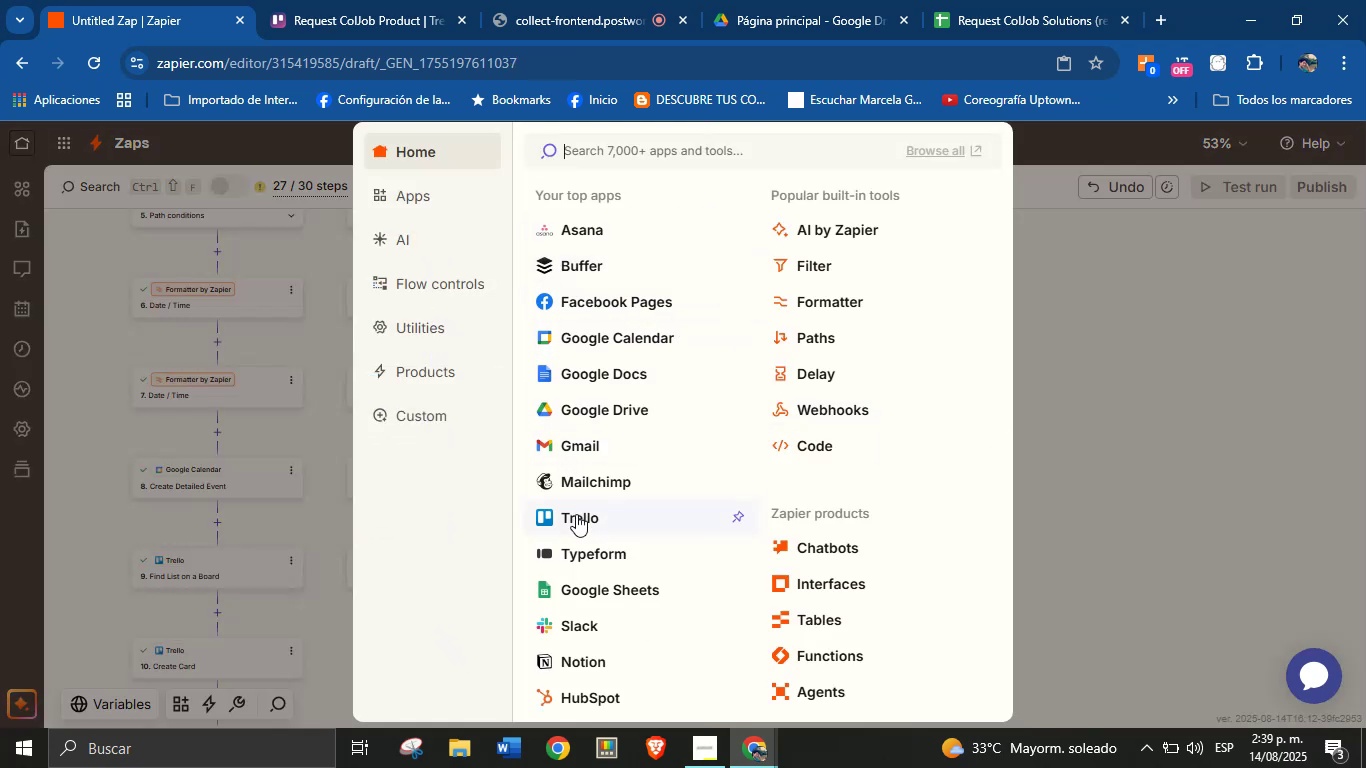 
wait(5.55)
 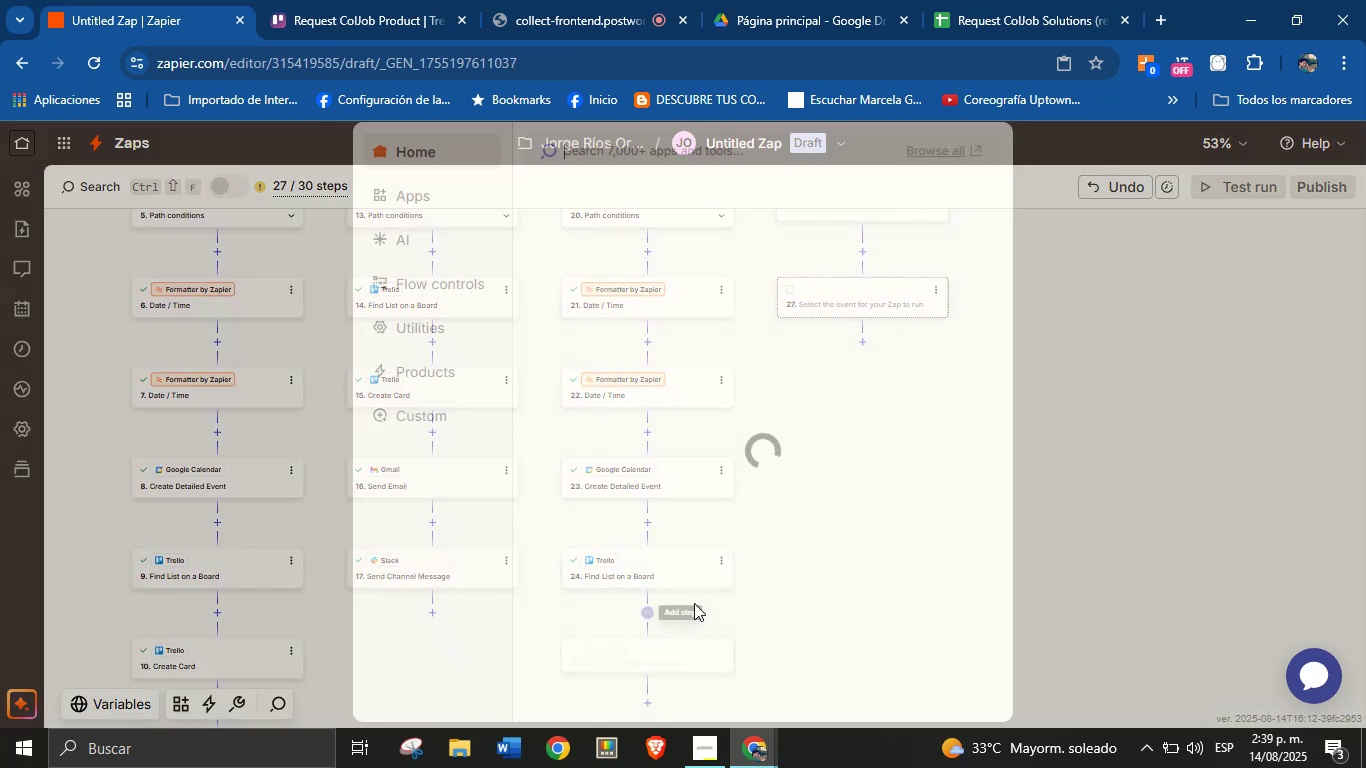 
left_click([578, 513])
 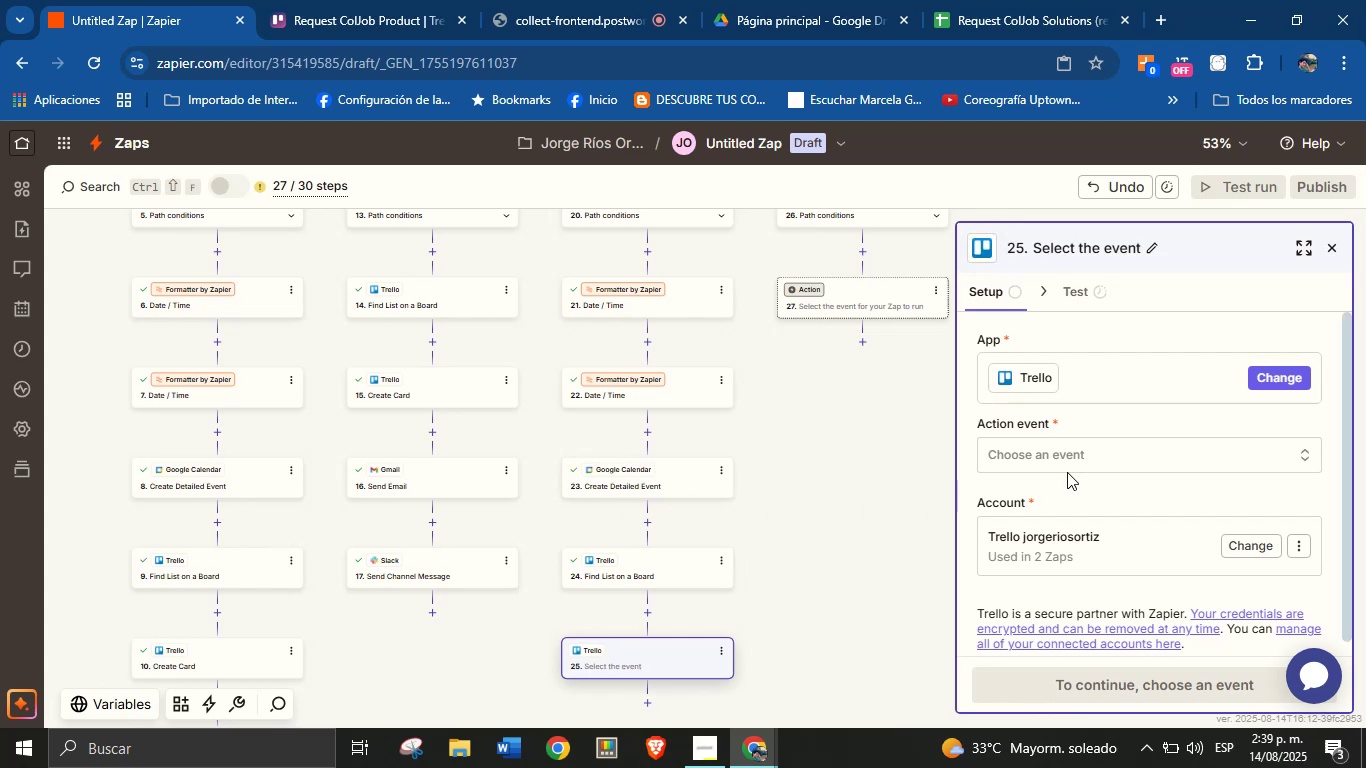 
left_click([1078, 467])
 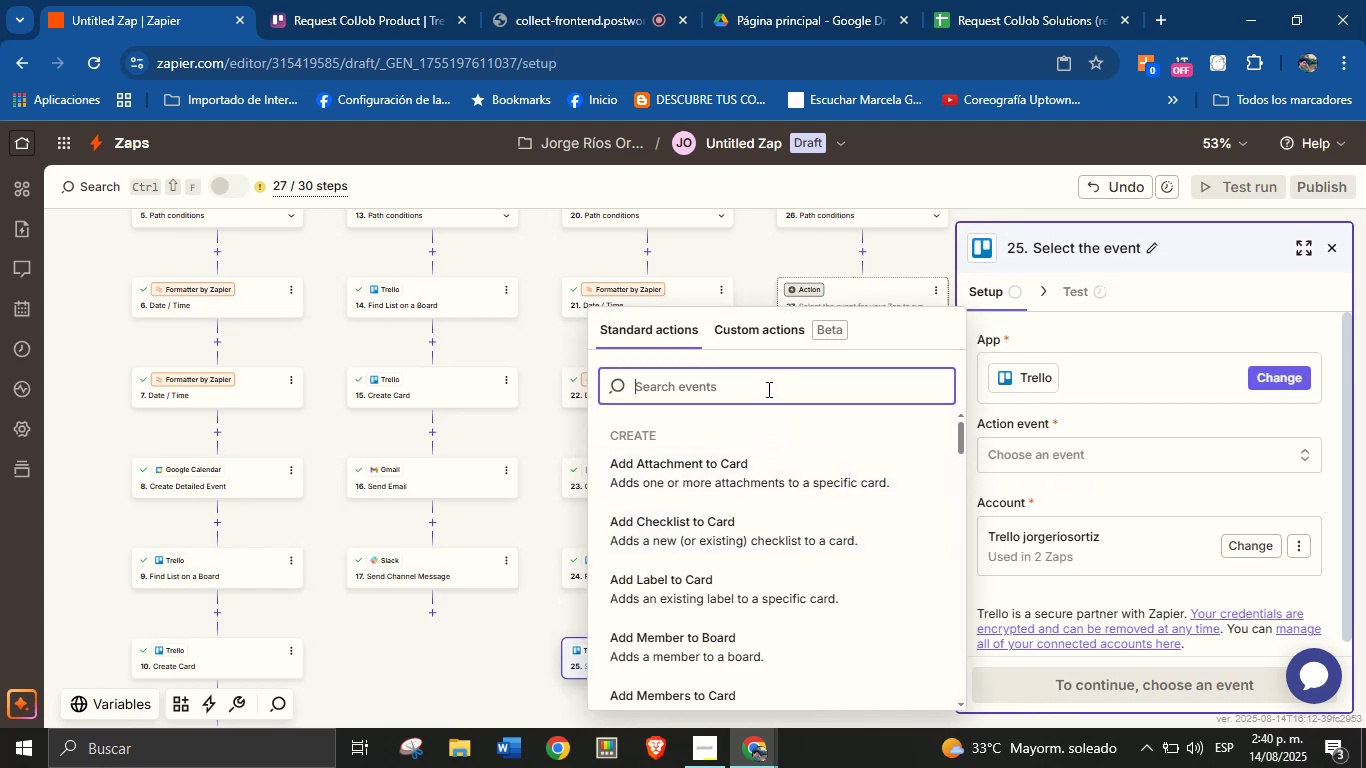 
wait(6.9)
 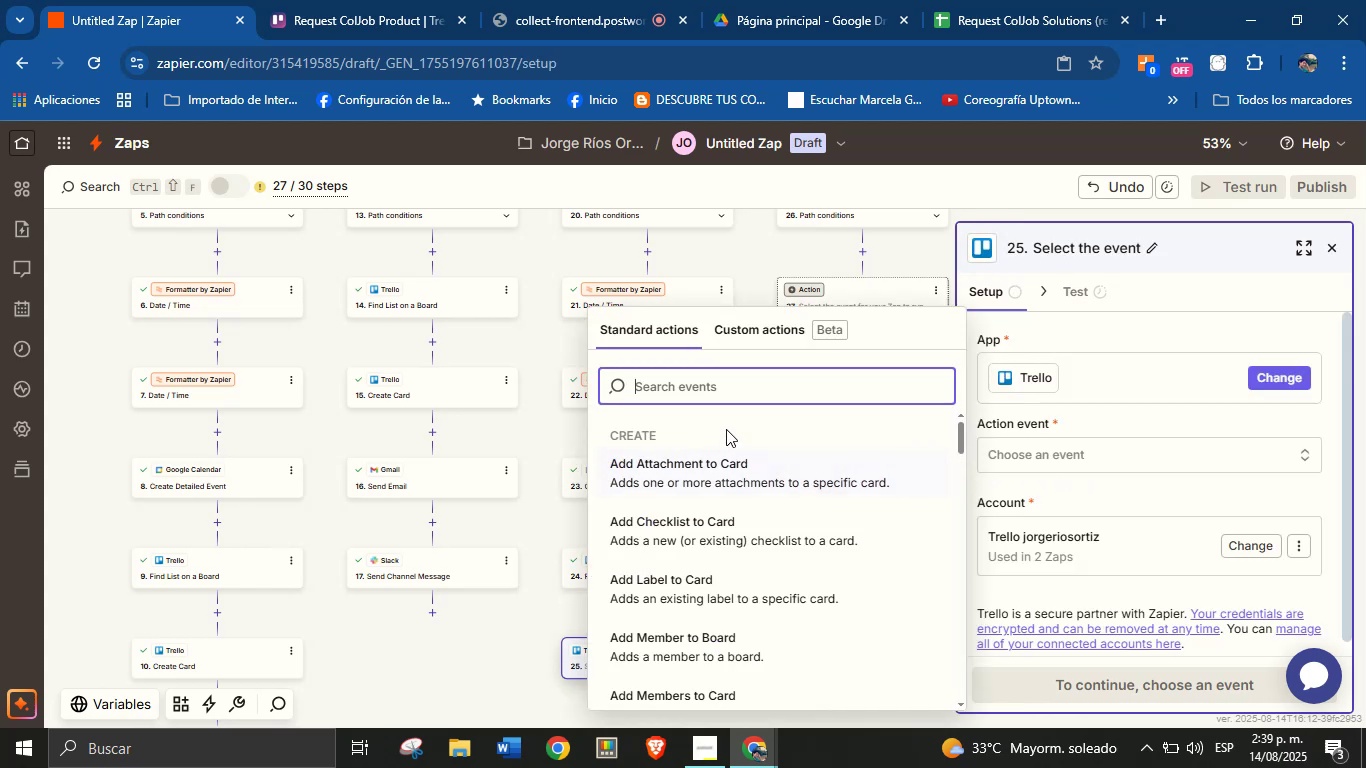 
type(card)
 